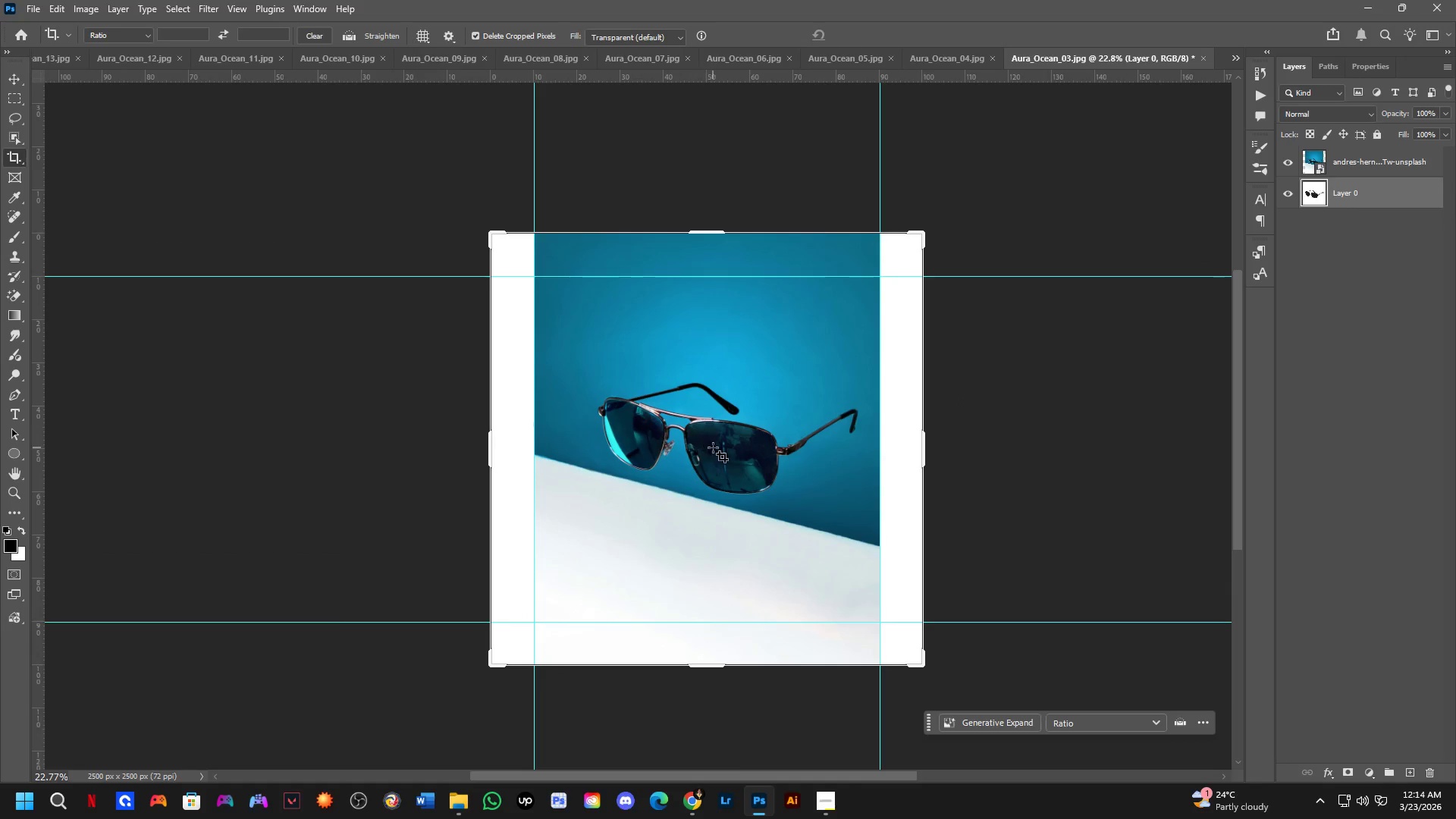 
key(B)
 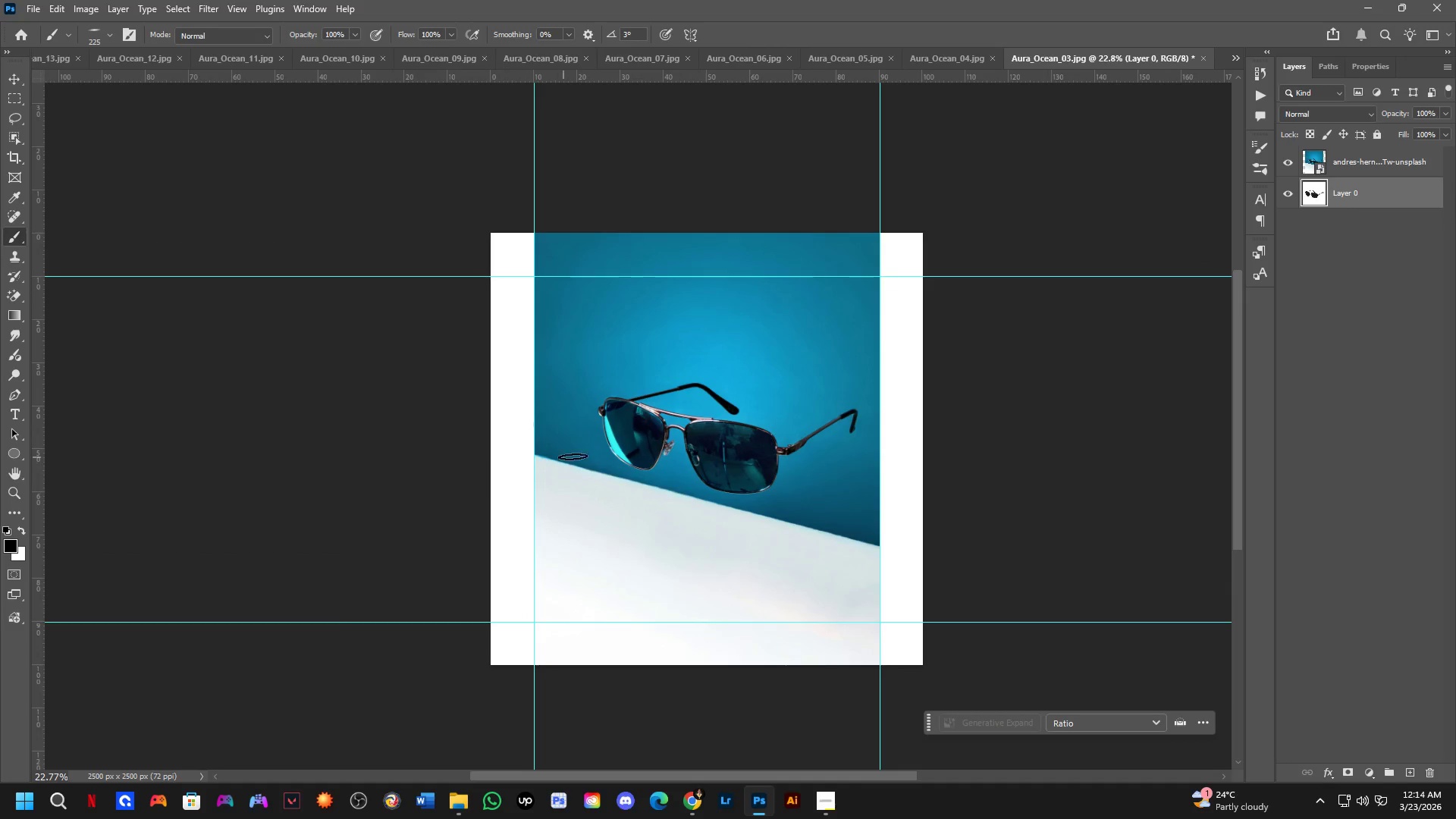 
hold_key(key=ControlLeft, duration=0.67)
left_click_drag(start_coordinate=[687, 450], to_coordinate=[300, 436])
 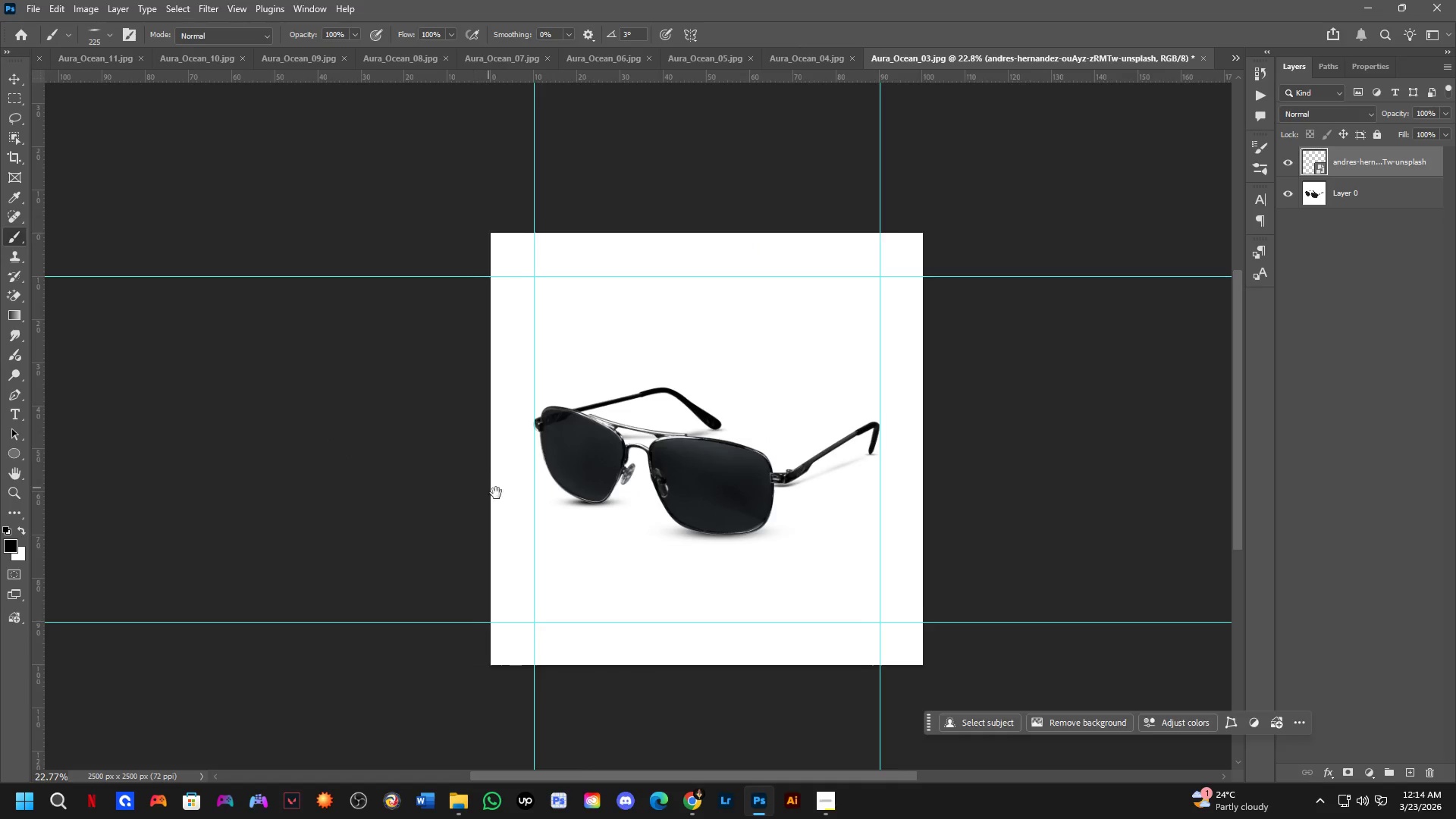 
hold_key(key=ShiftLeft, duration=1.36)
 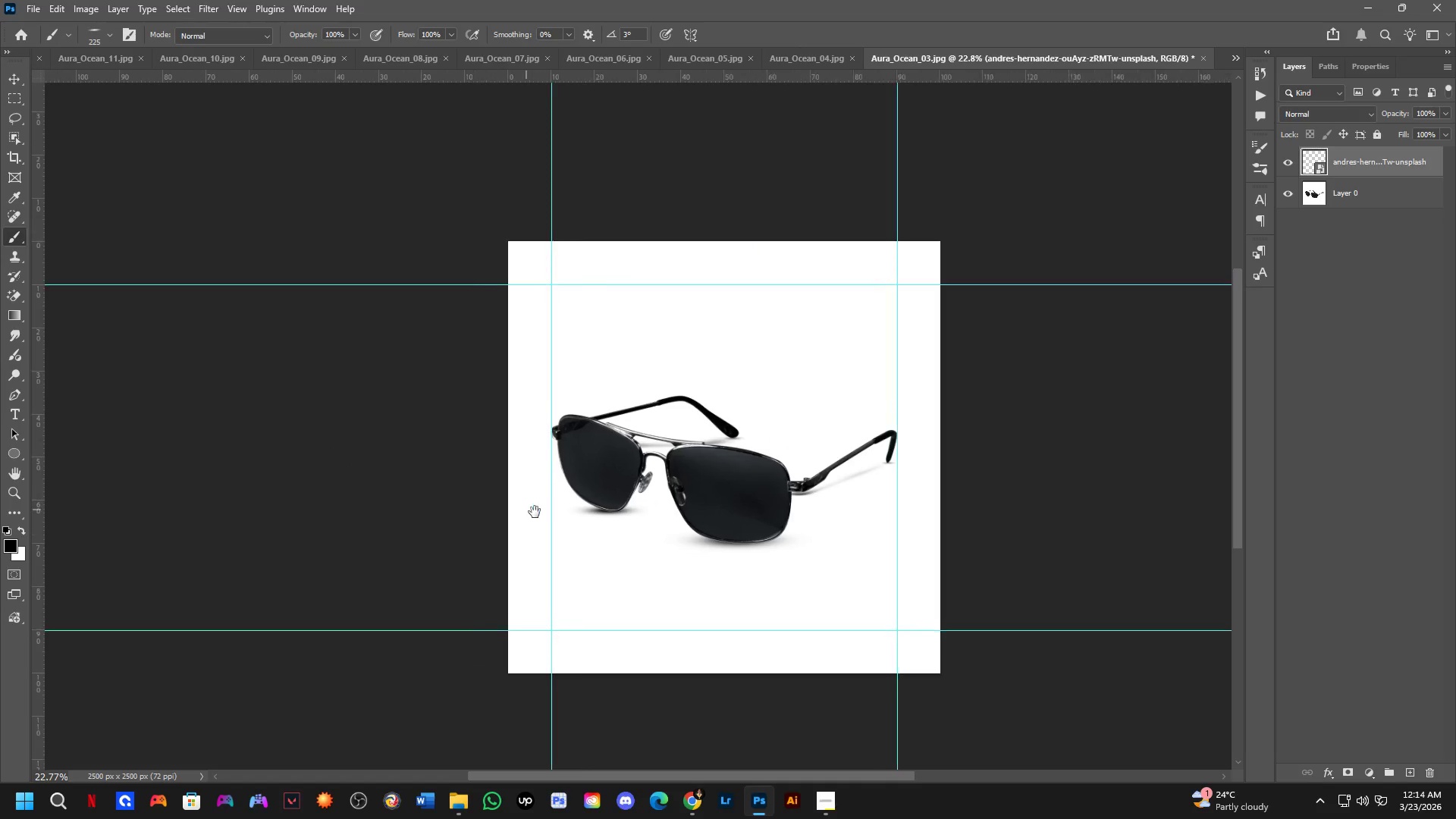 
hold_key(key=ShiftLeft, duration=5.3)
 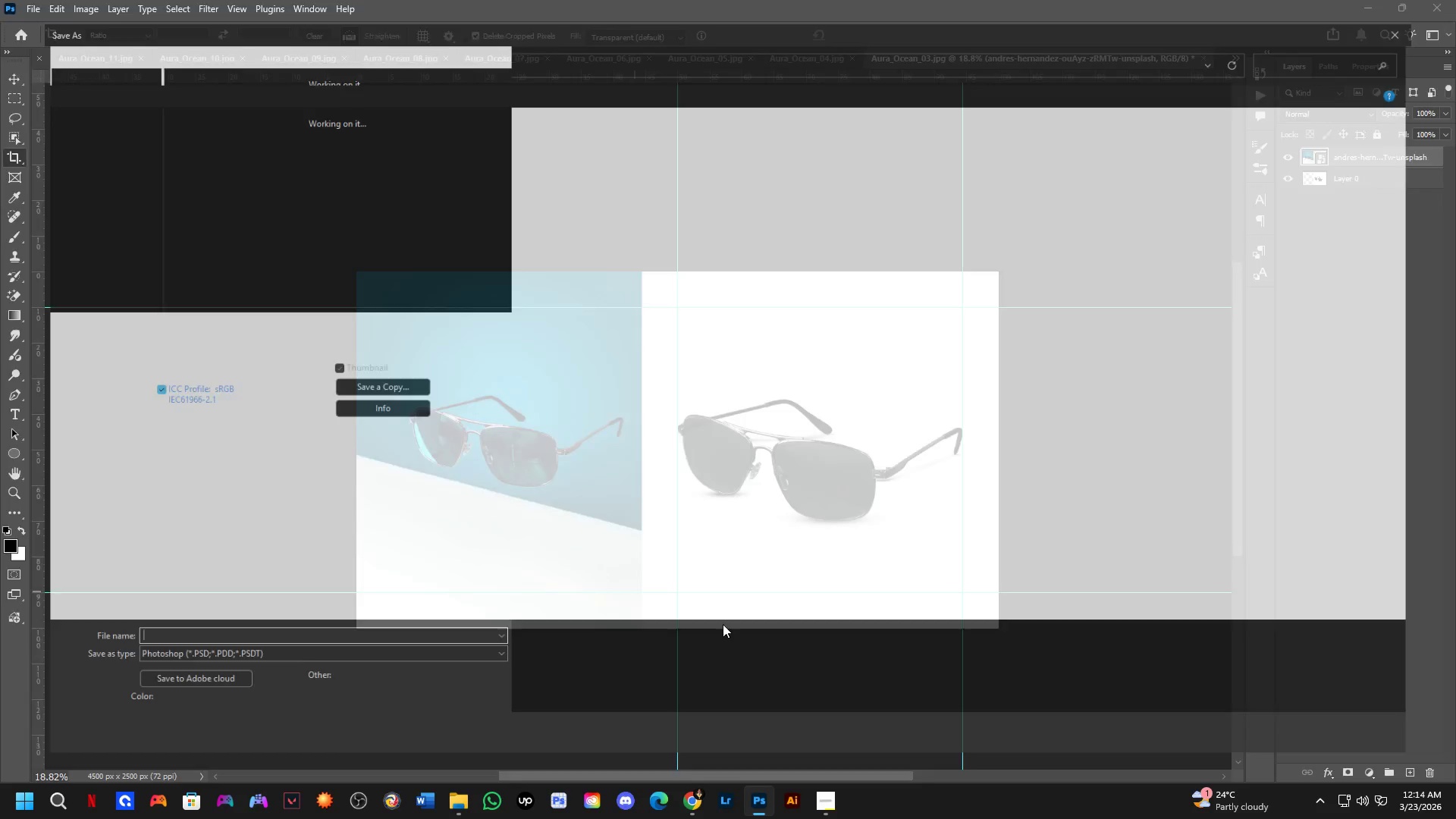 
hold_key(key=Space, duration=0.69)
 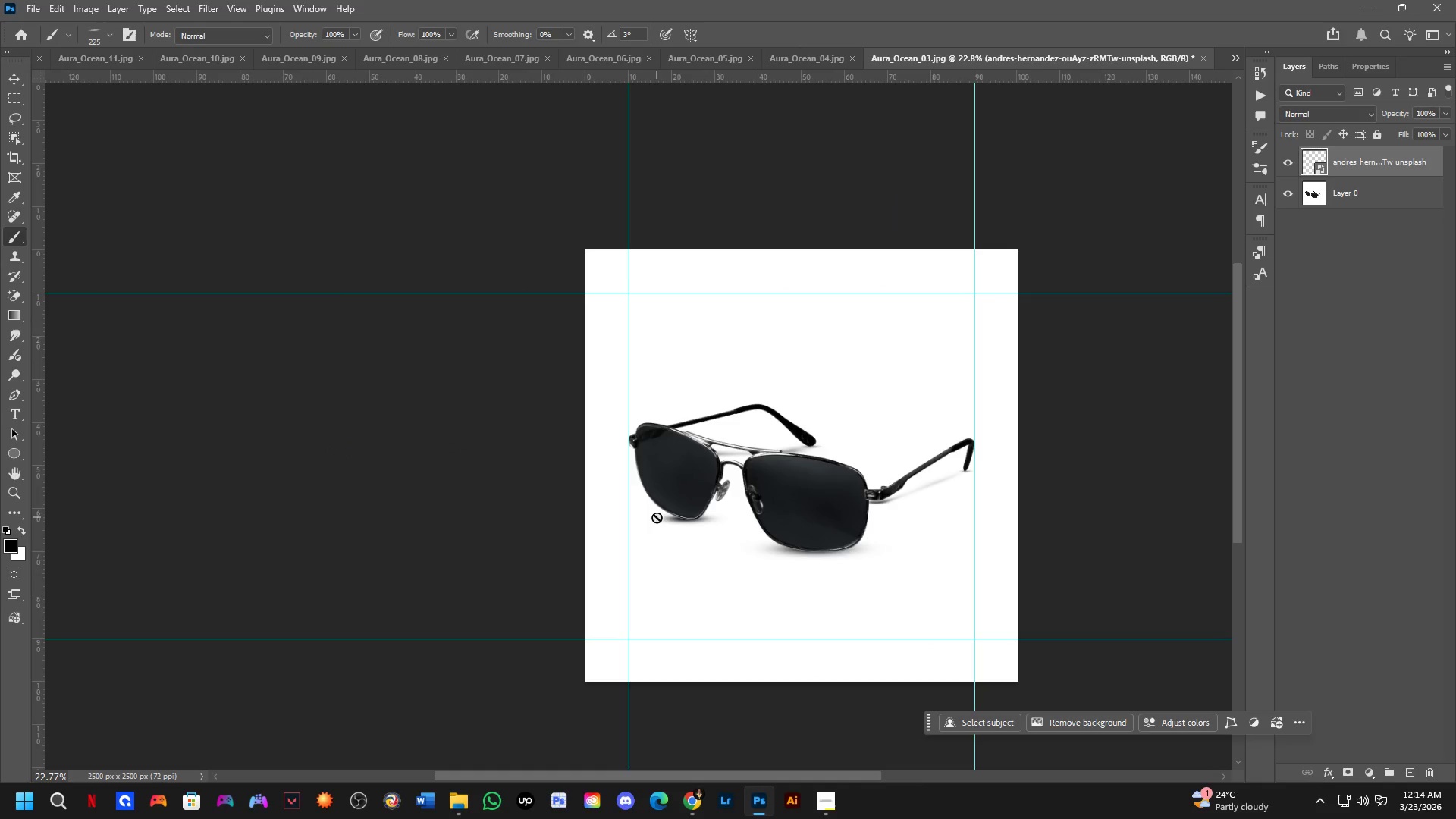 
left_click_drag(start_coordinate=[507, 501], to_coordinate=[601, 518])
 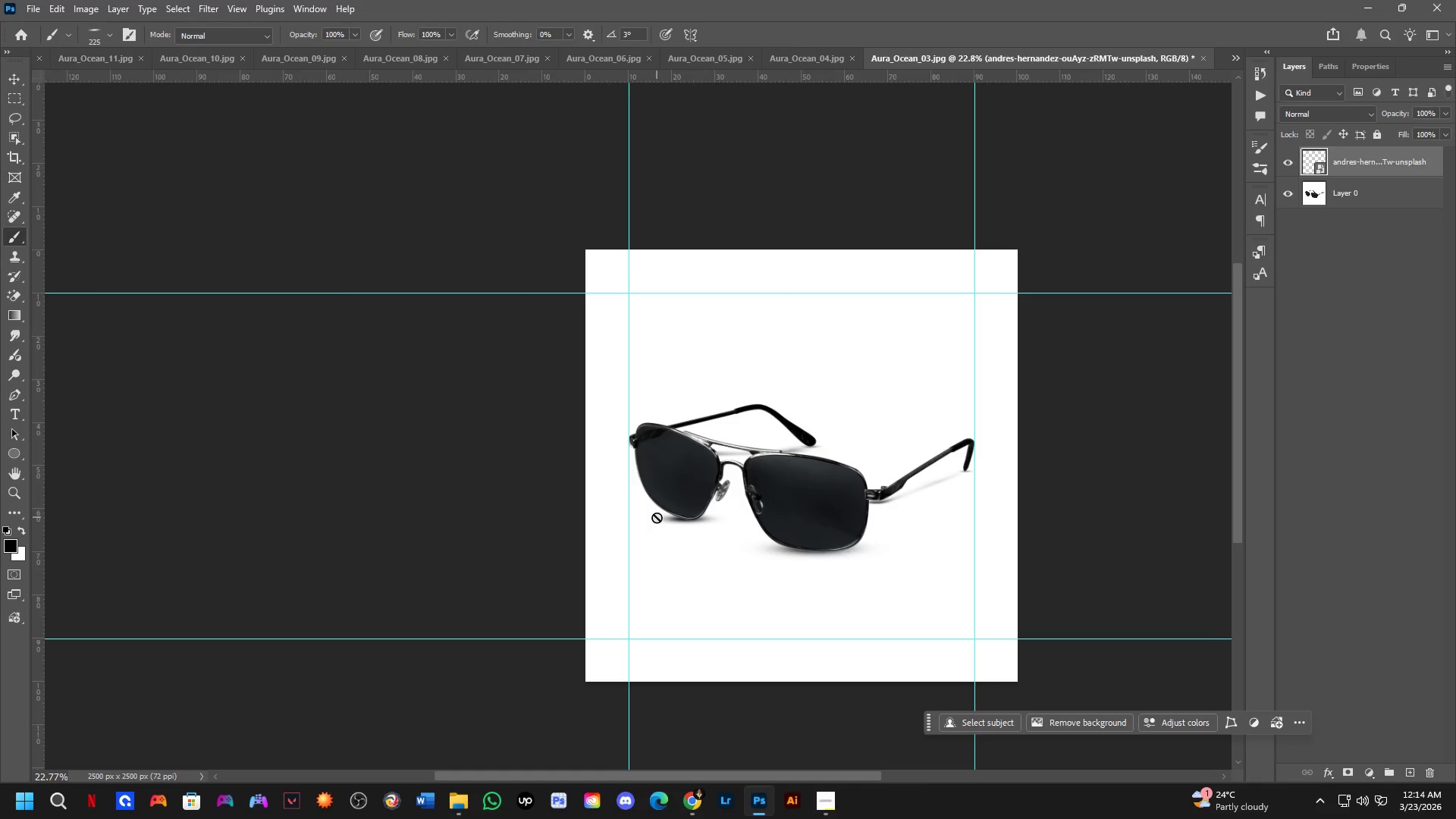 
key(C)
 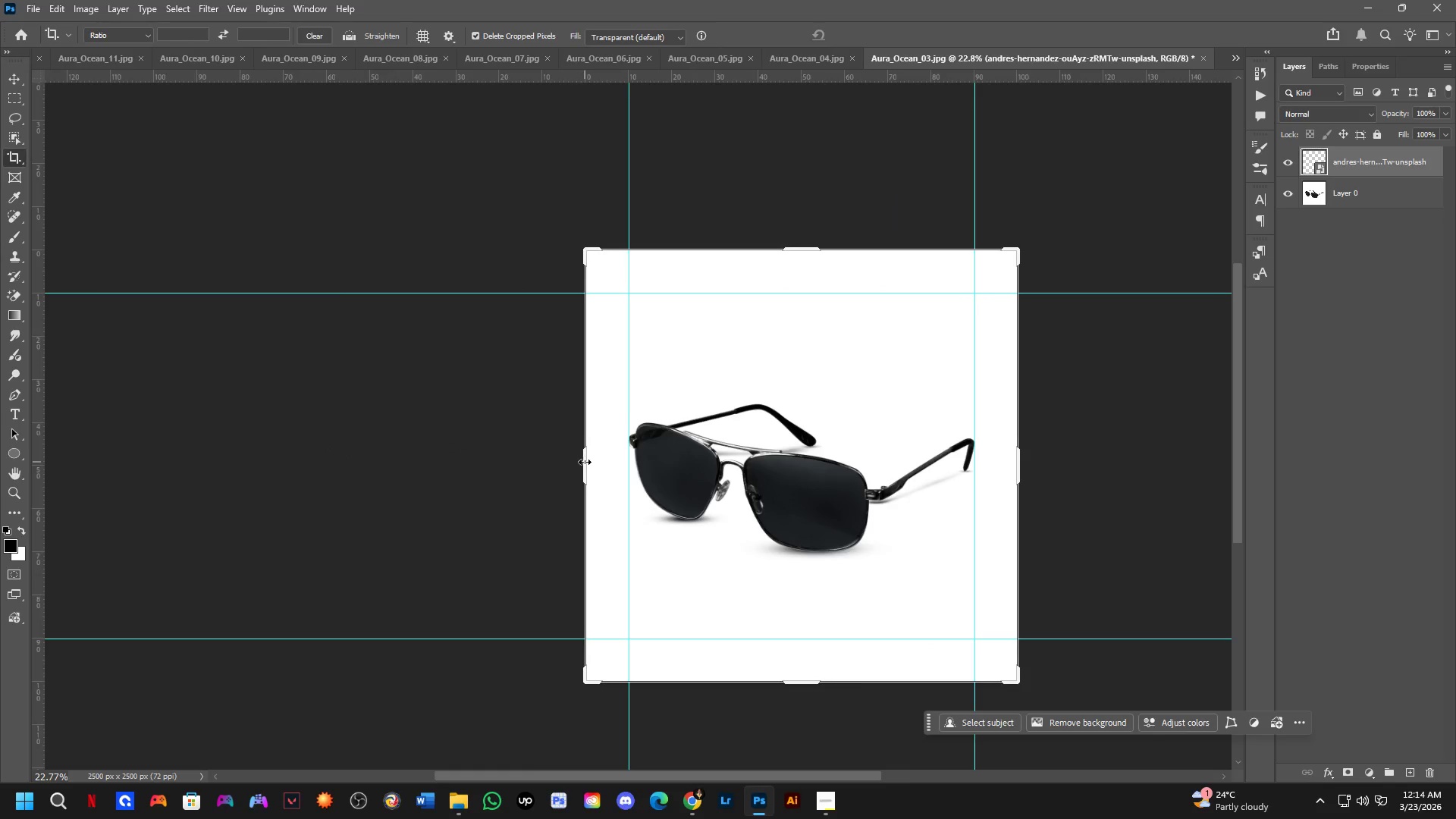 
left_click_drag(start_coordinate=[585, 462], to_coordinate=[411, 519])
 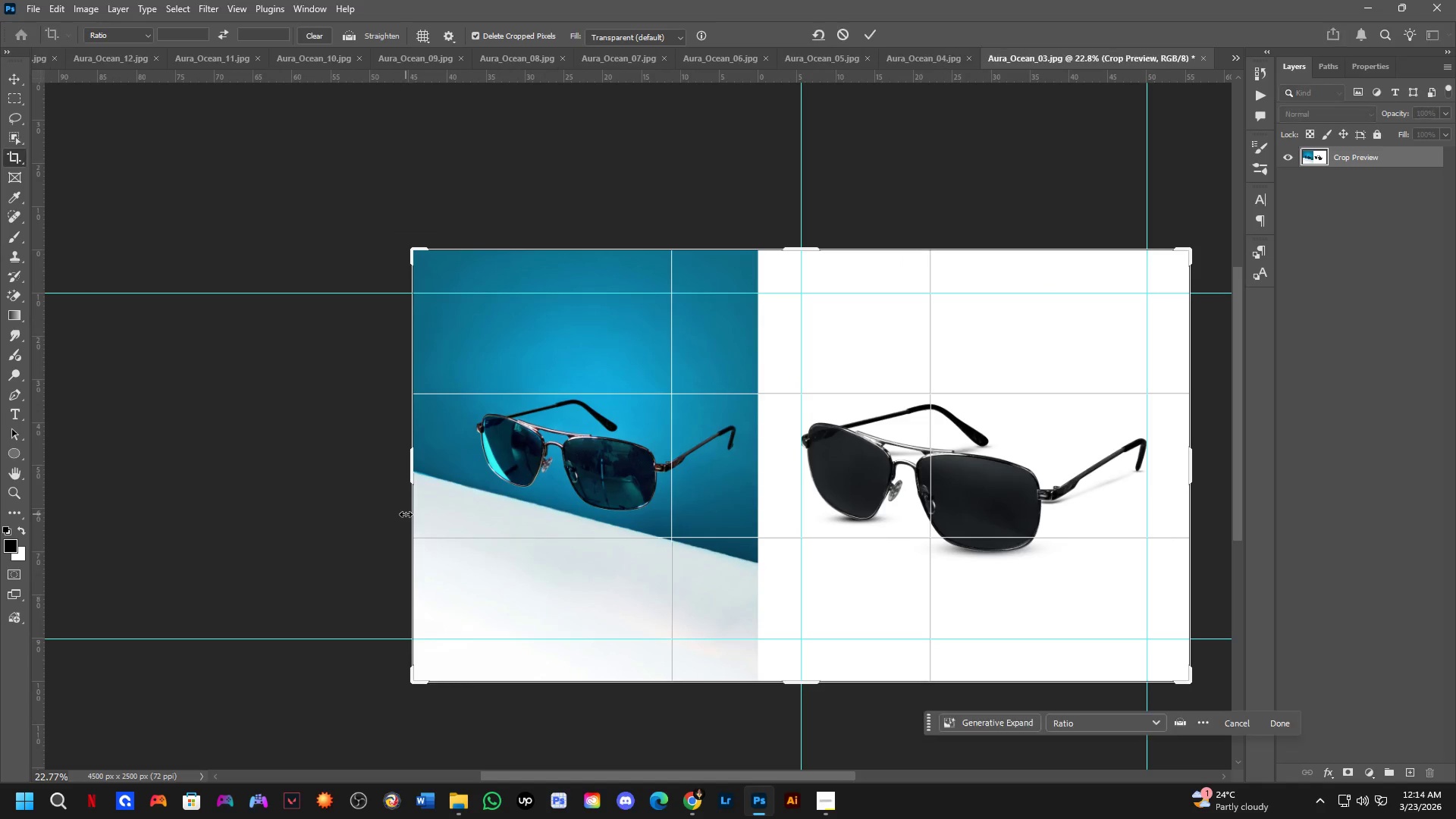 
key(NumpadEnter)
 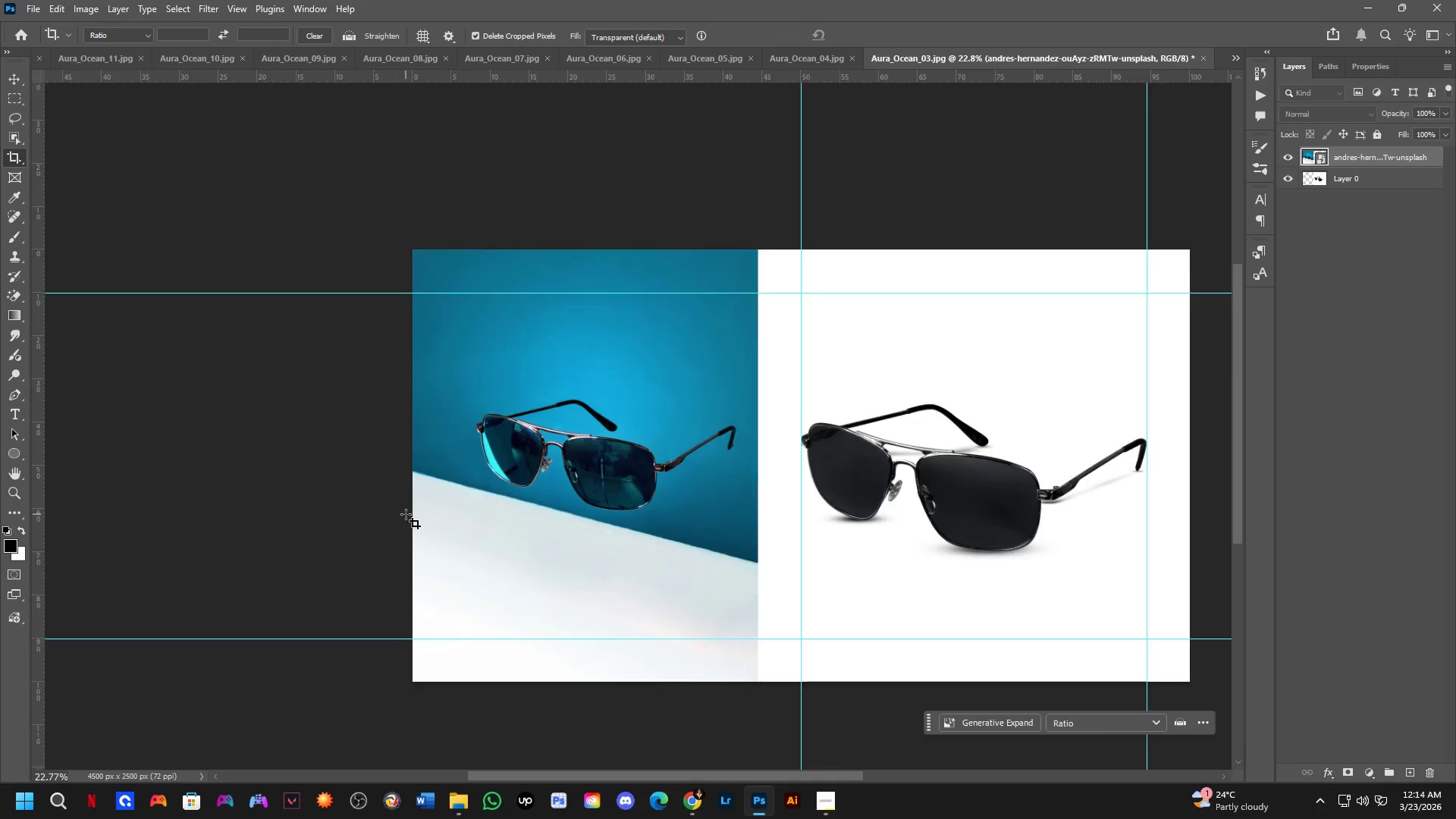 
scroll: coordinate [421, 514], scroll_direction: down, amount: 2.0
 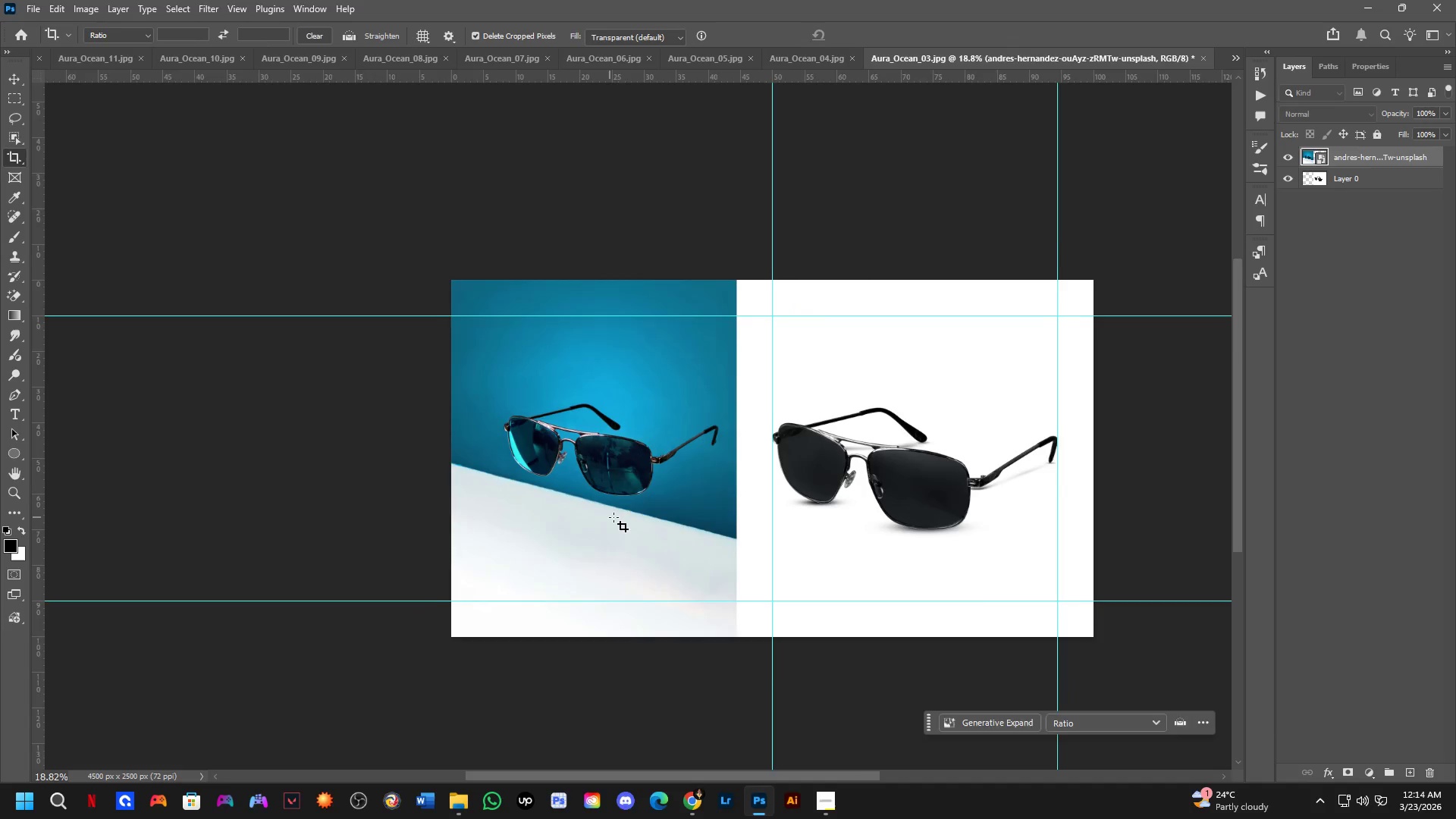 
hold_key(key=Space, duration=0.38)
 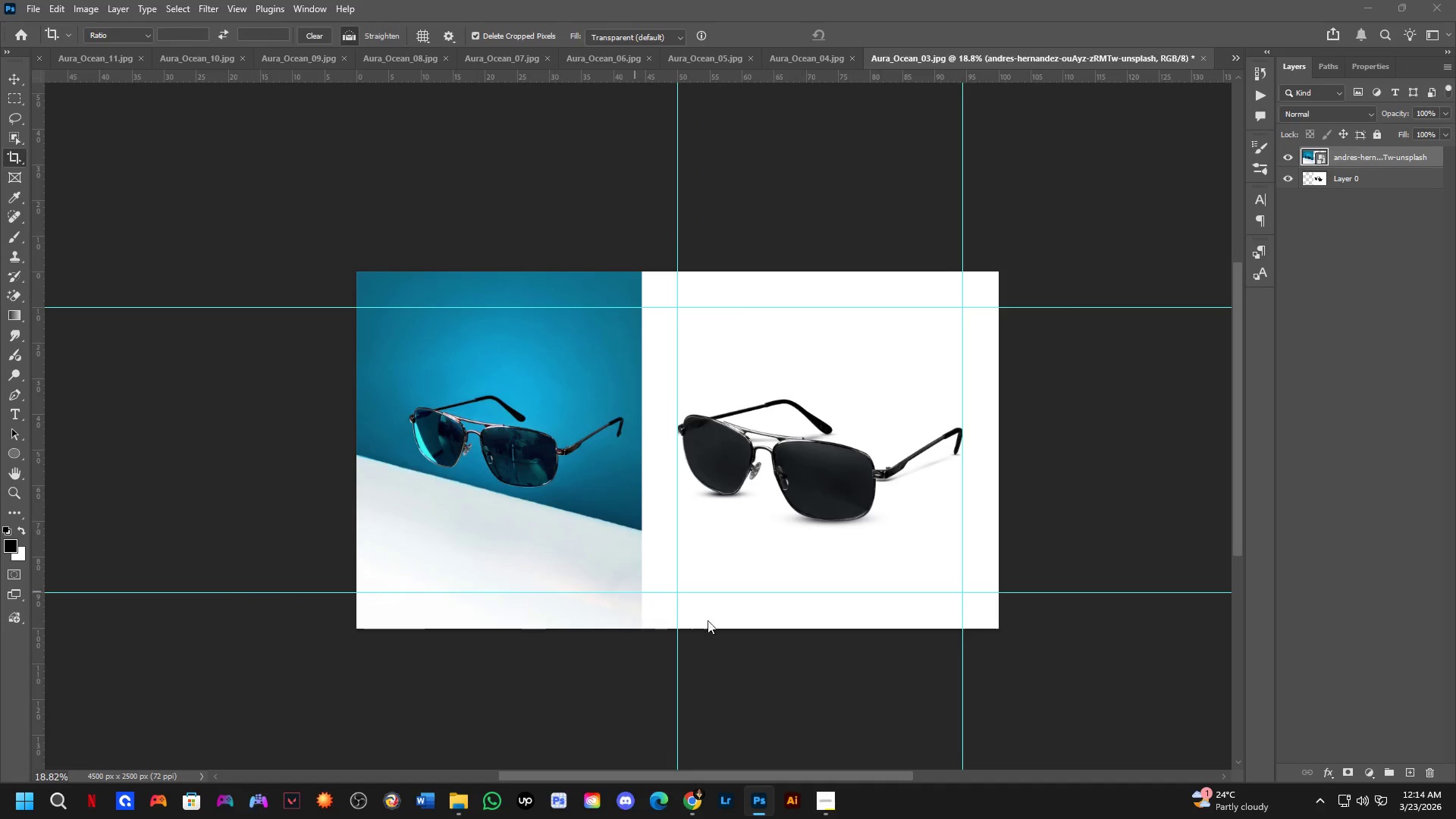 
left_click_drag(start_coordinate=[615, 518], to_coordinate=[520, 510])
 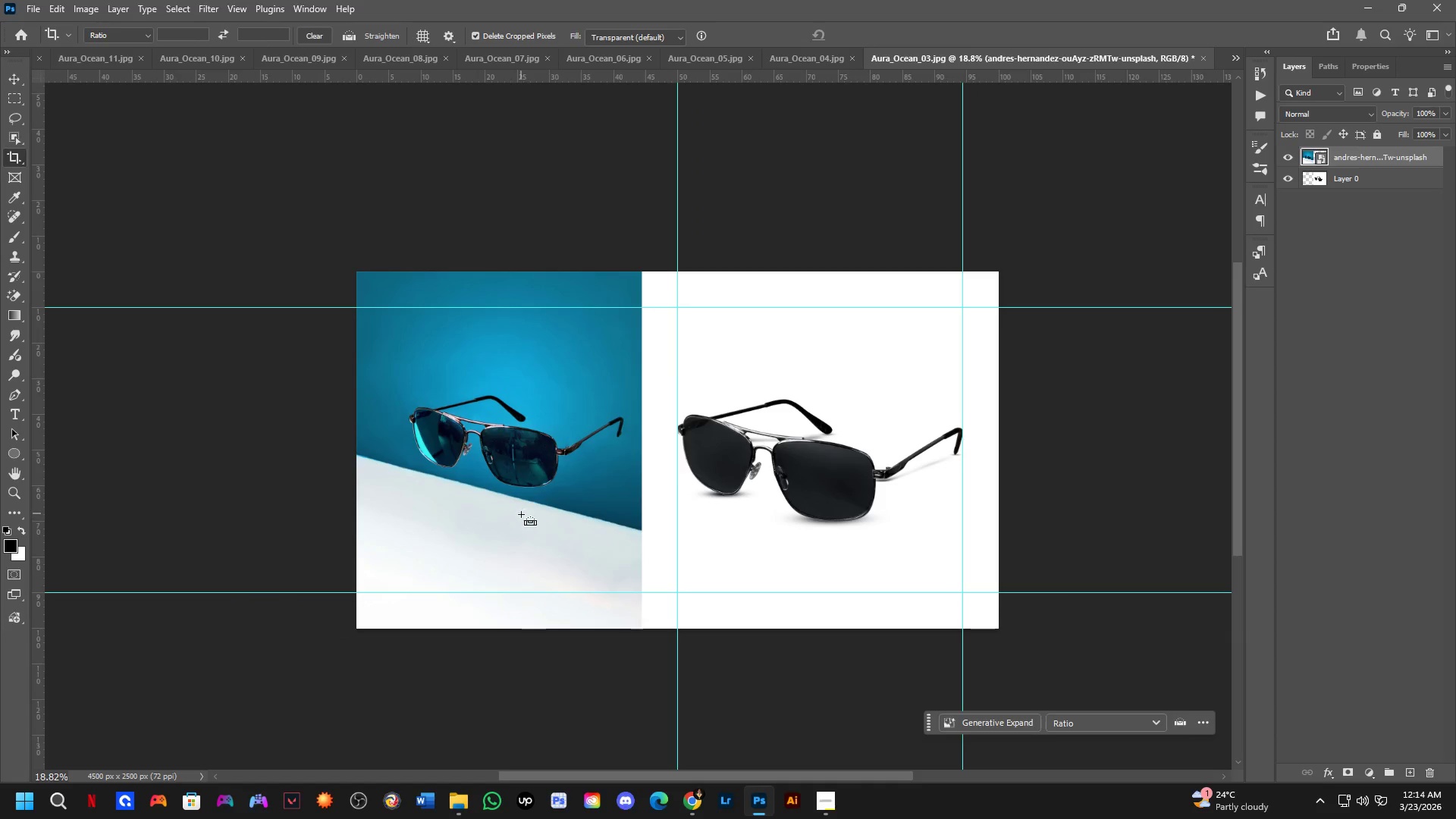 
key(Control+ControlLeft)
 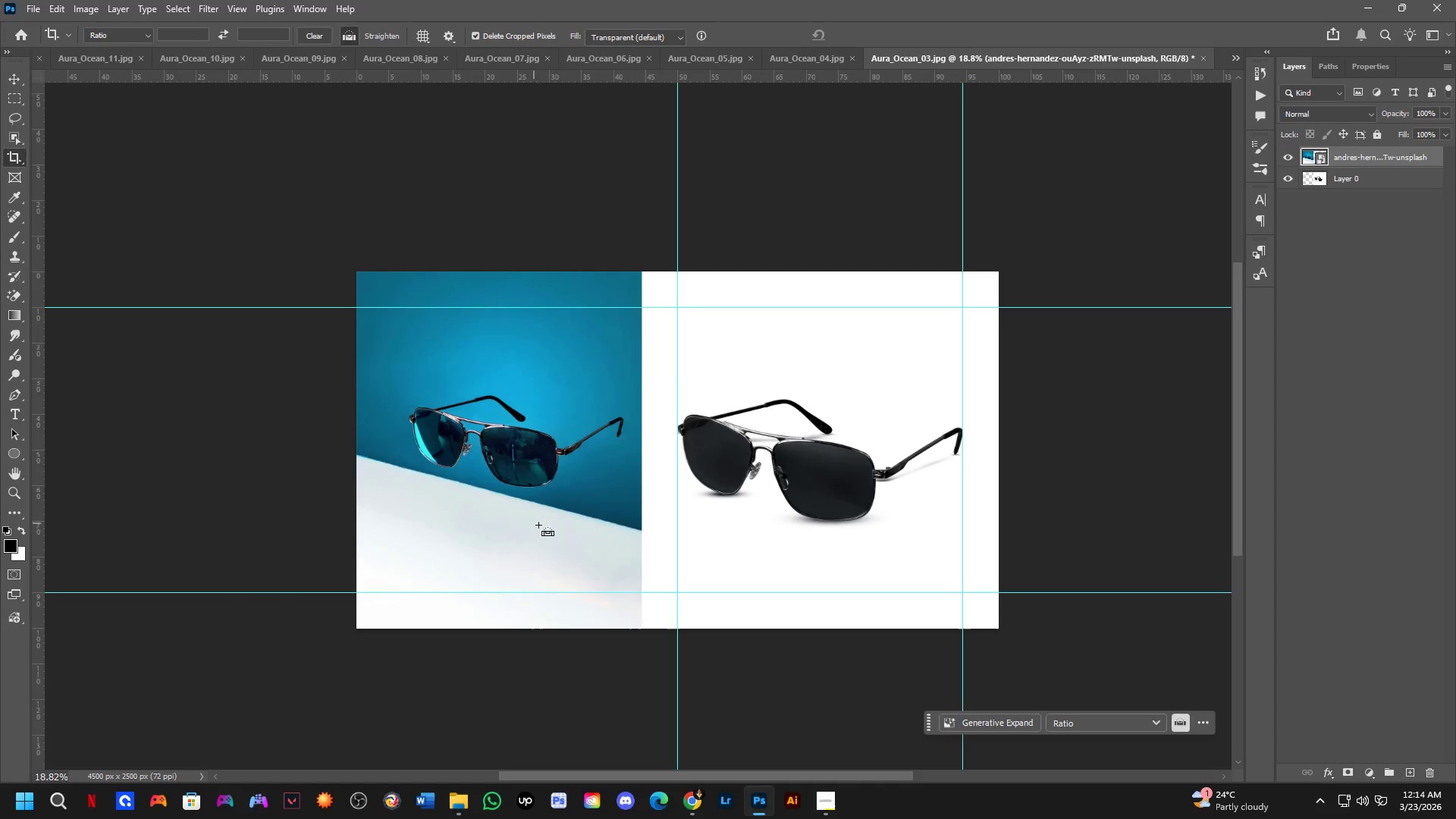 
key(Control+Shift+S)
 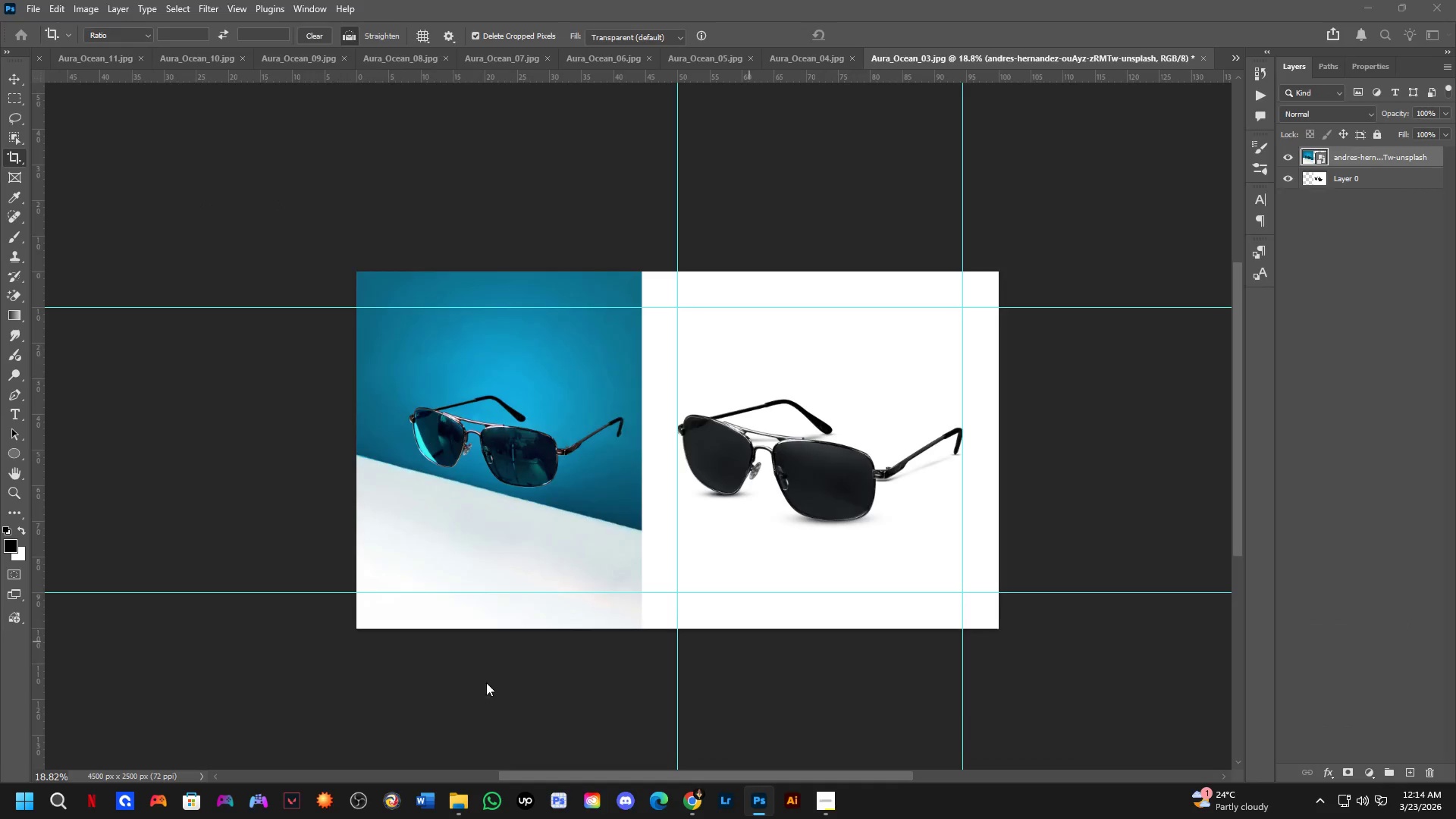 
left_click([504, 661])
 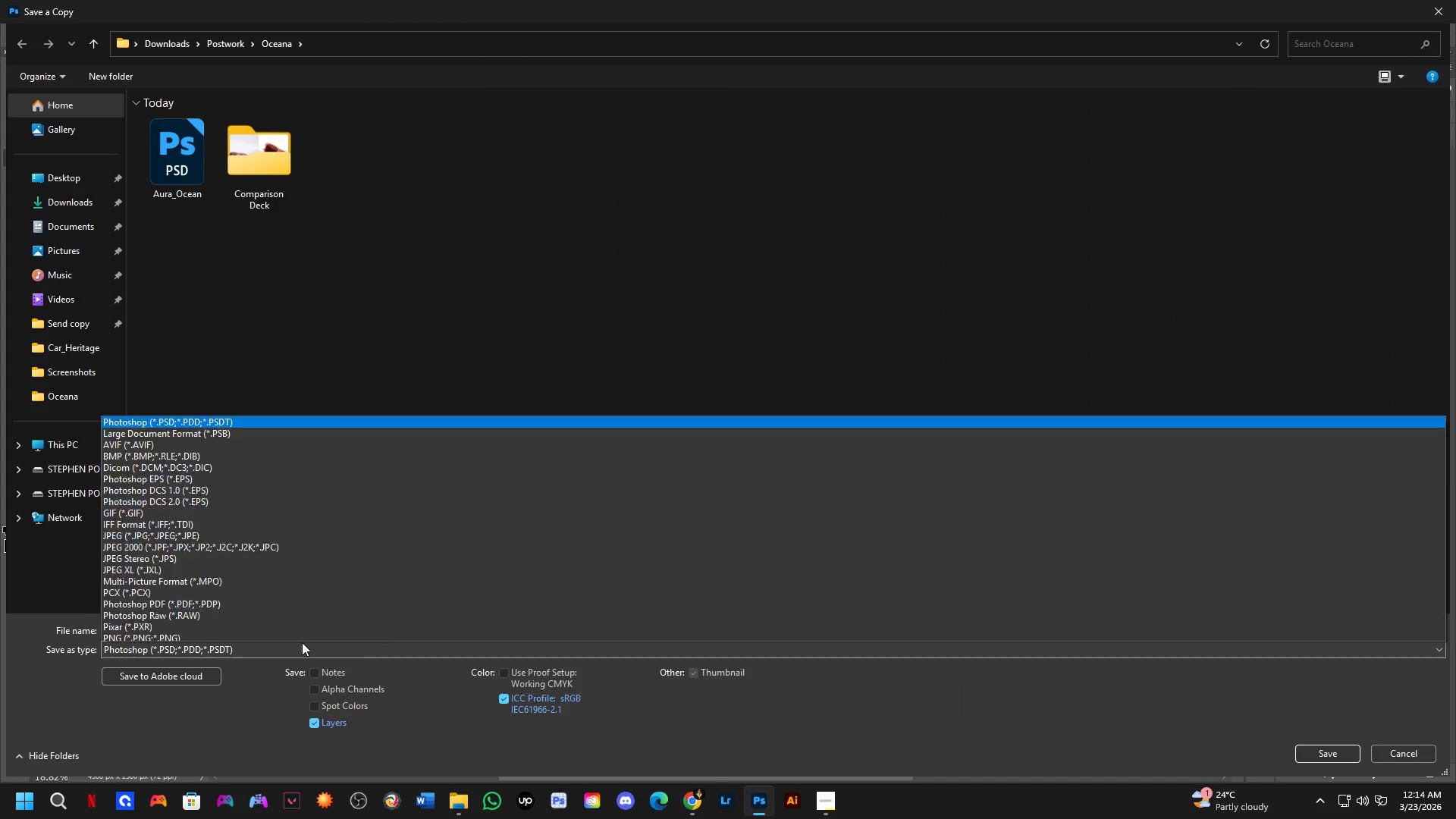 
left_click_drag(start_coordinate=[232, 602], to_coordinate=[287, 469])
 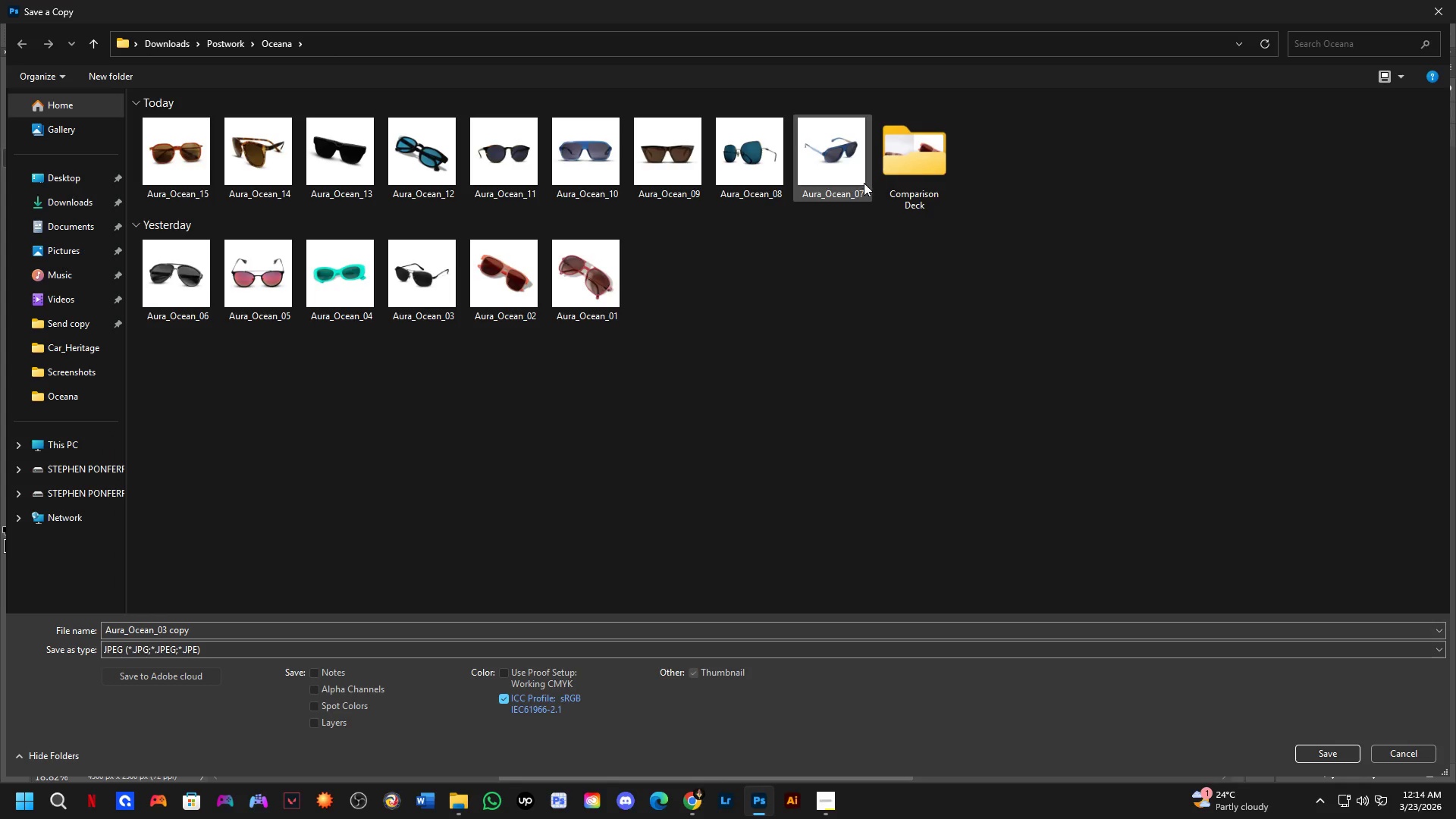 
double_click([890, 175])
 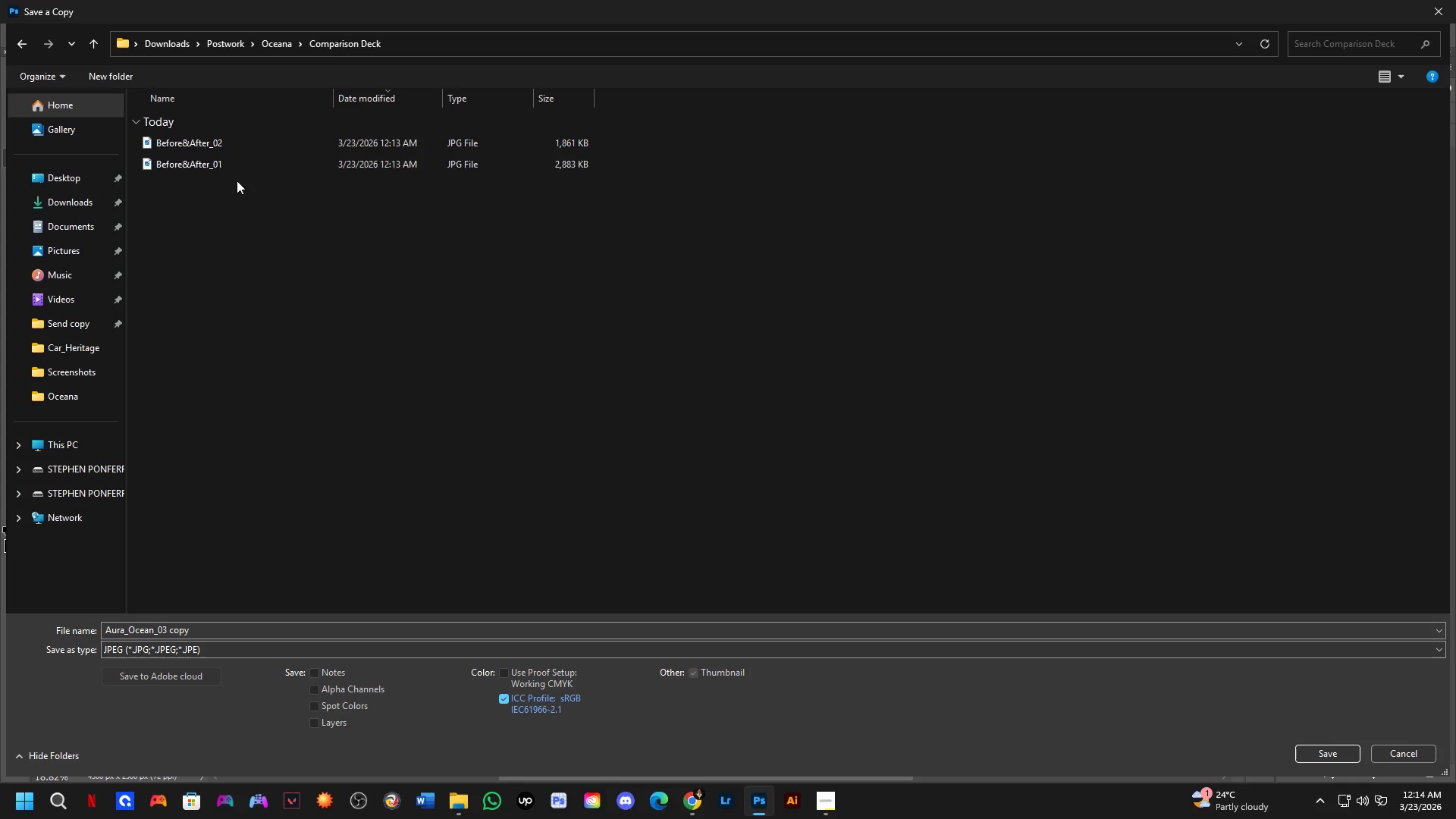 
left_click([247, 146])
 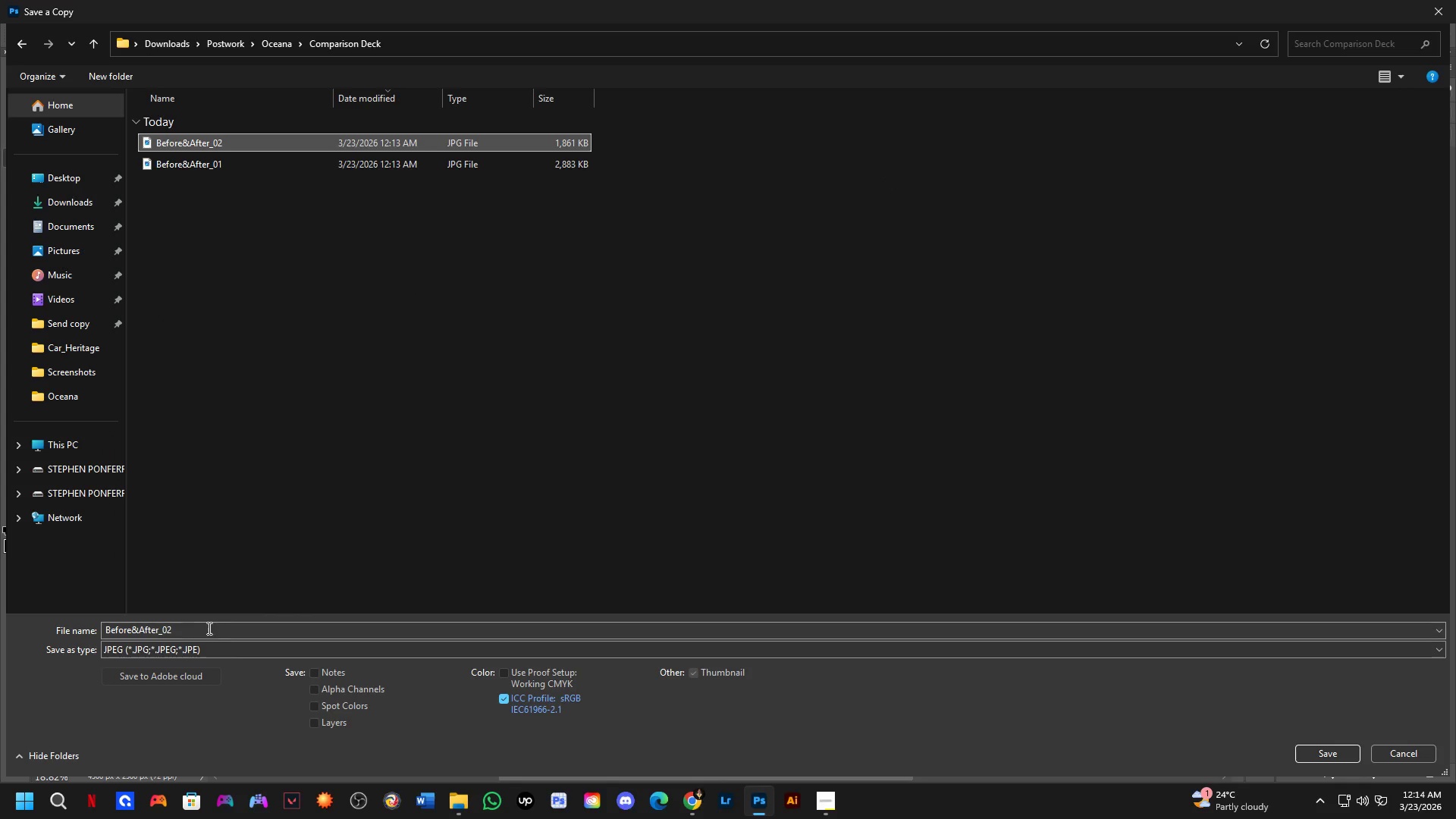 
double_click([206, 629])
 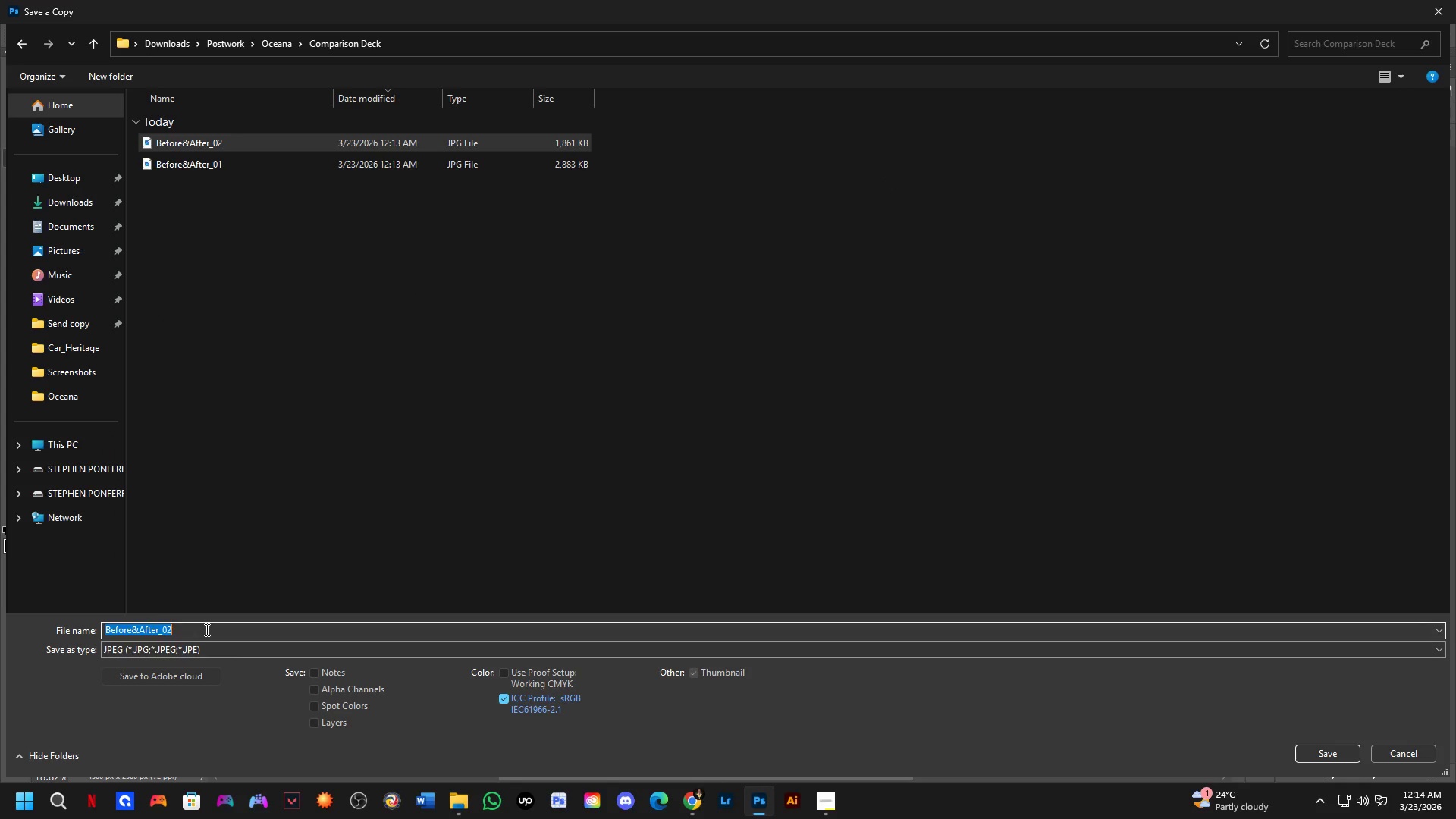 
triple_click([206, 629])
 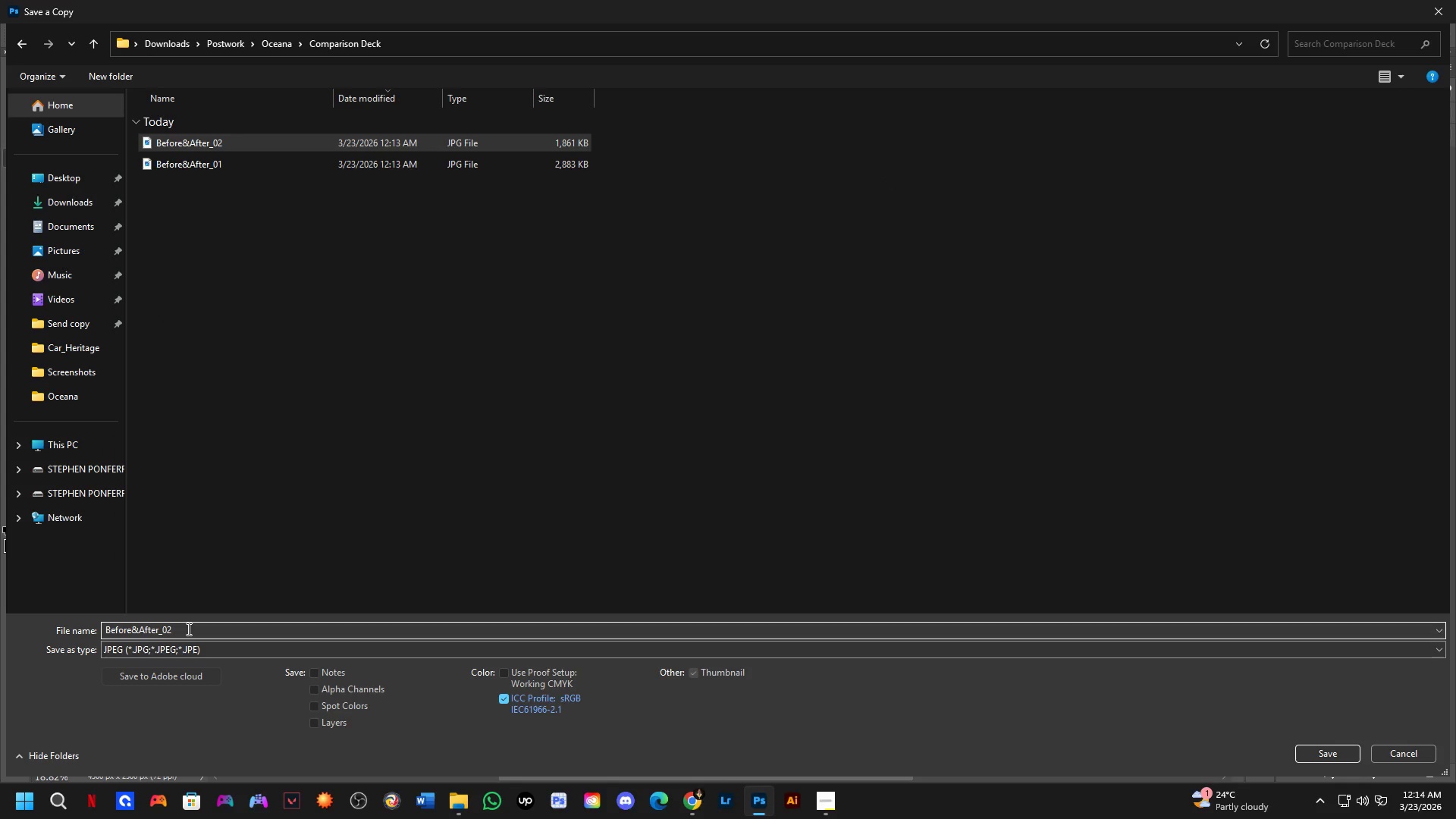 
key(Backspace)
 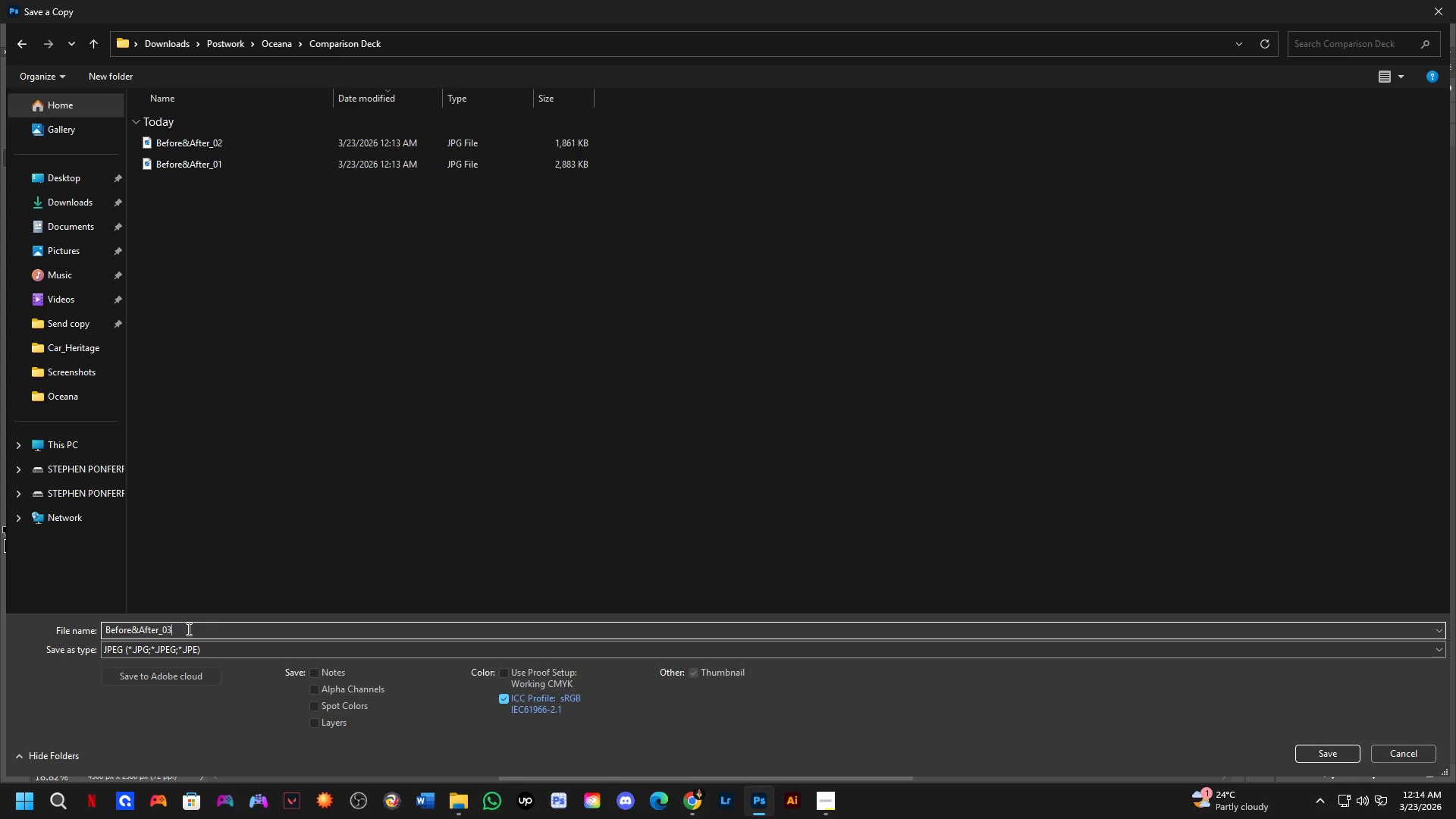 
key(Numpad3)
 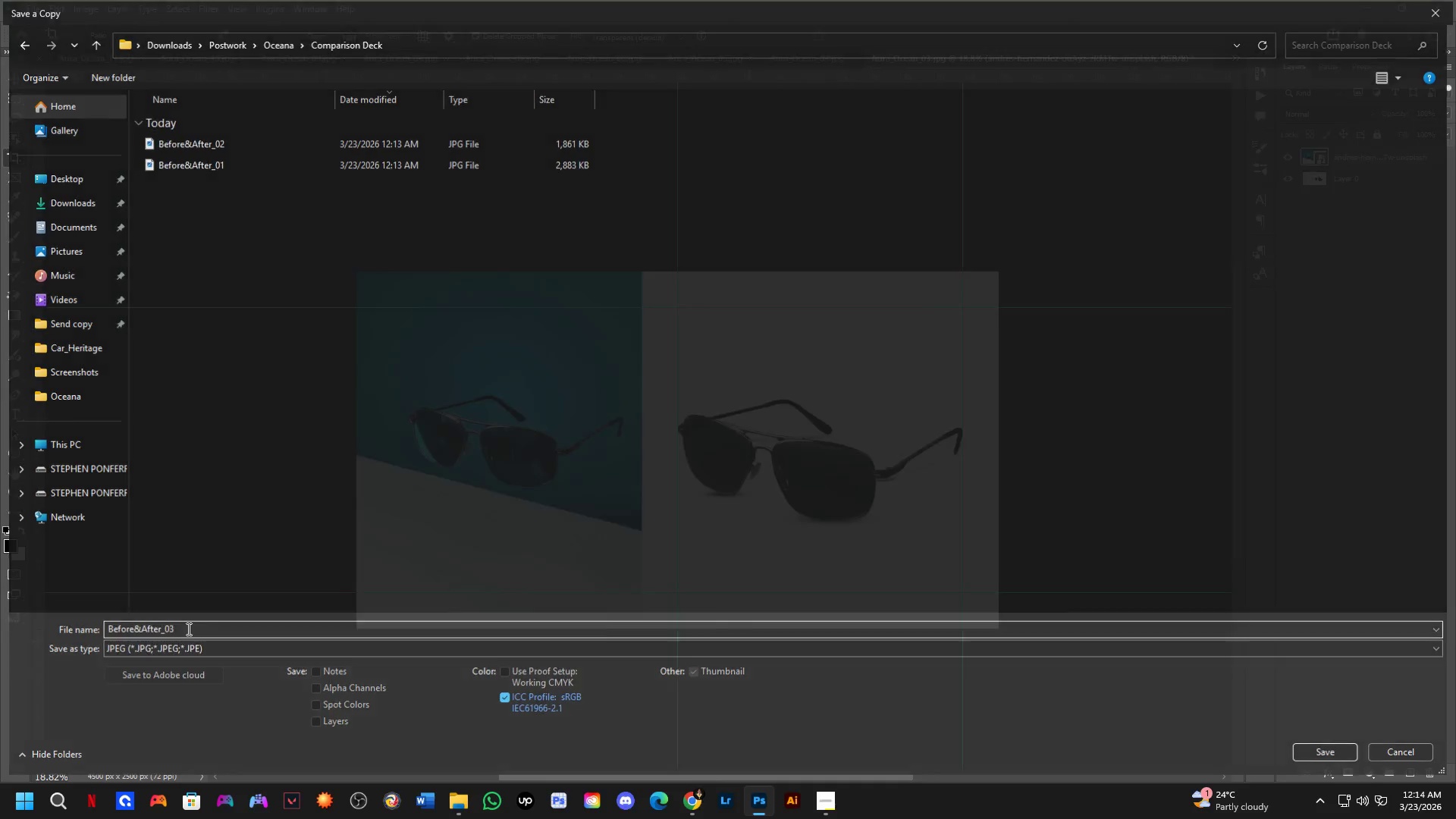 
key(NumpadEnter)
 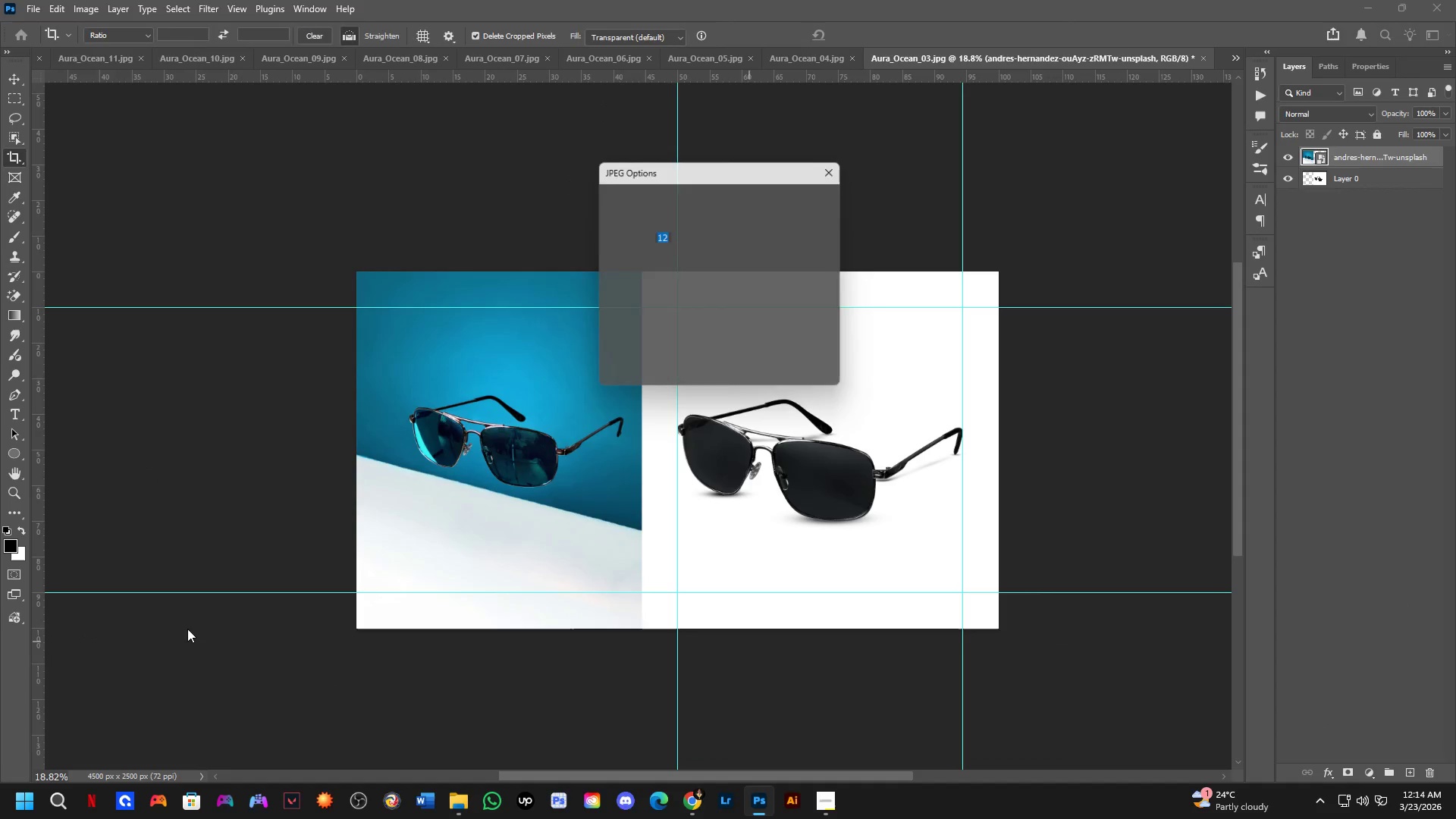 
key(NumpadEnter)
 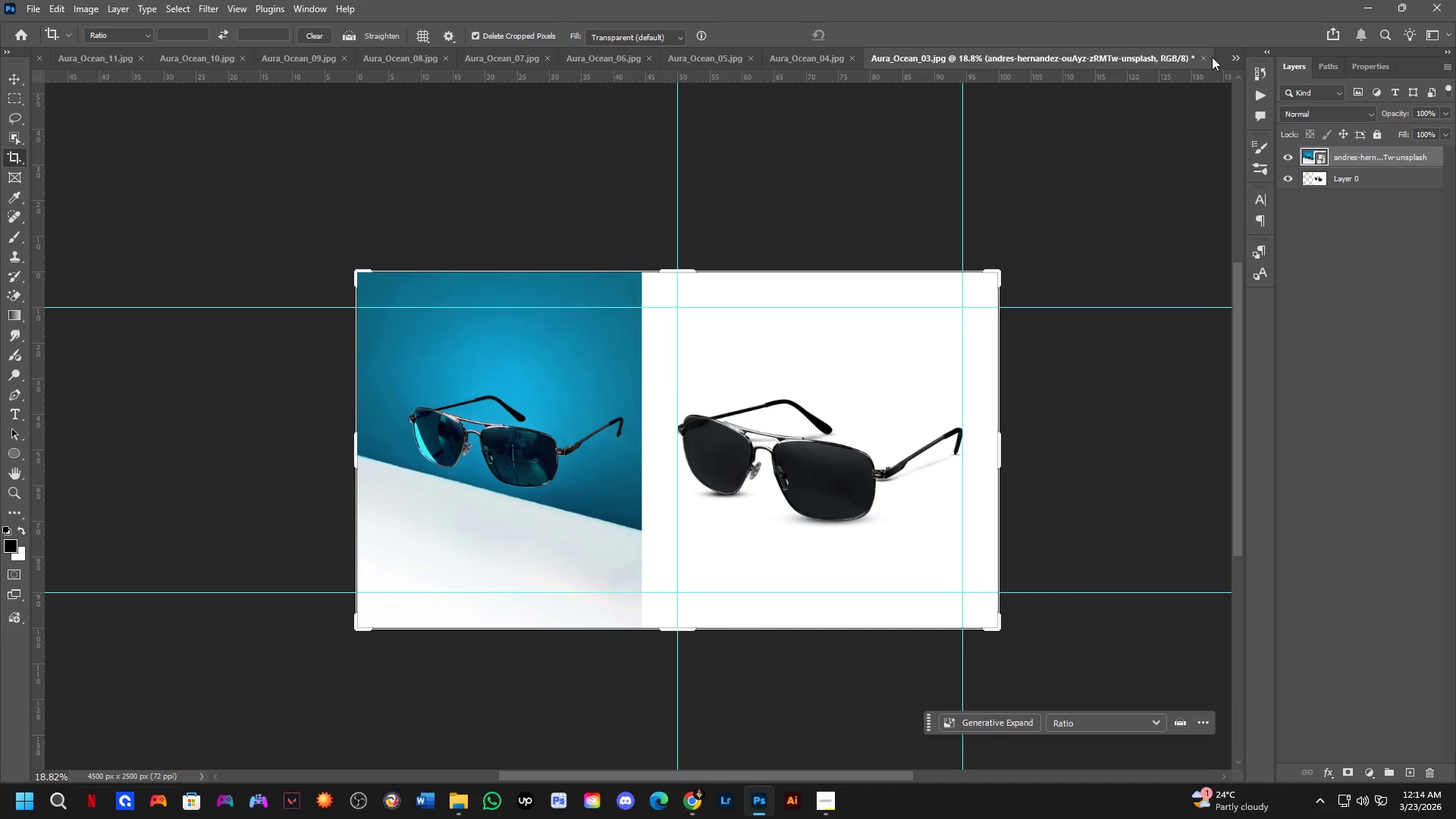 
left_click([1203, 55])
 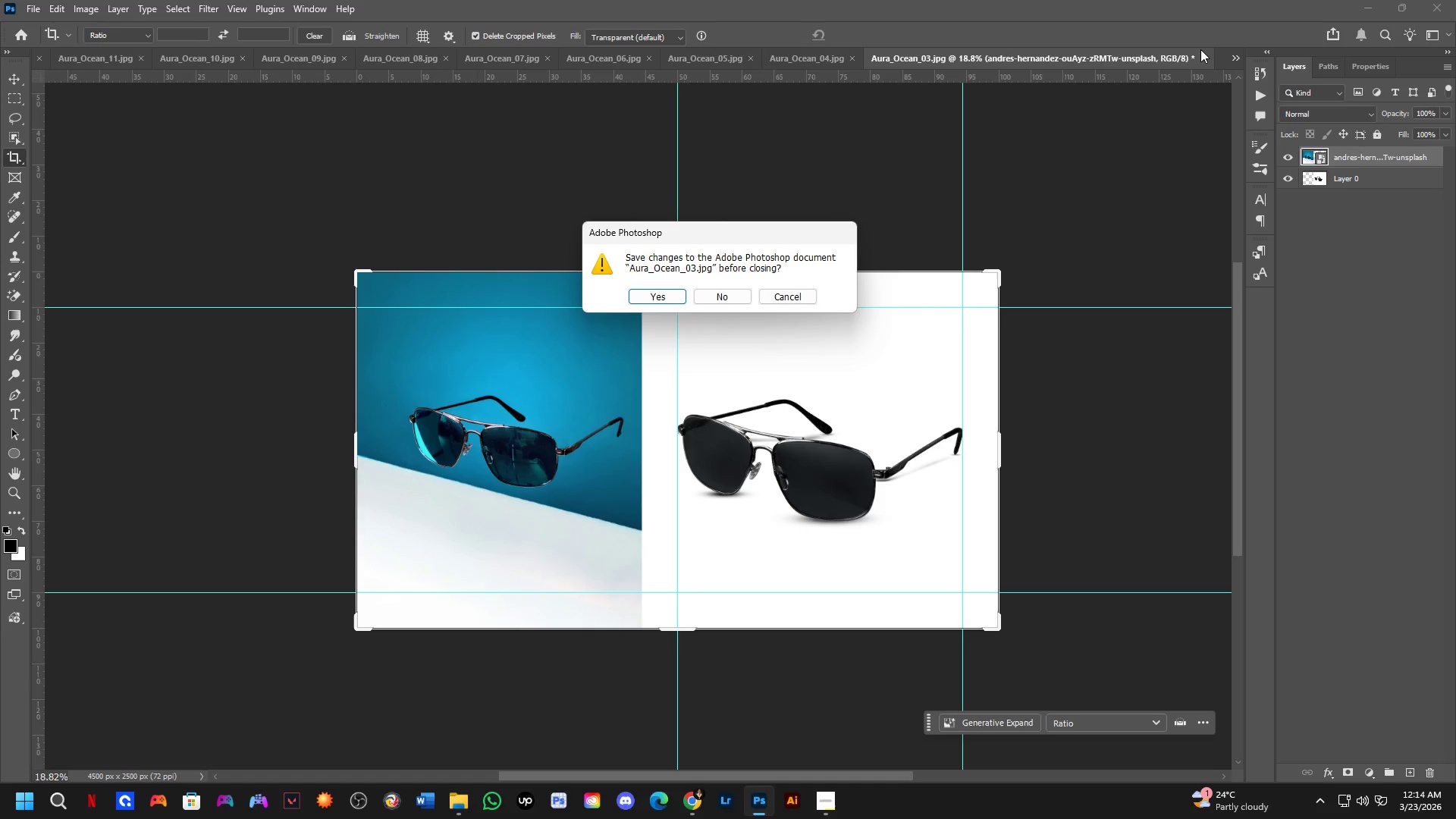 
key(ArrowRight)
 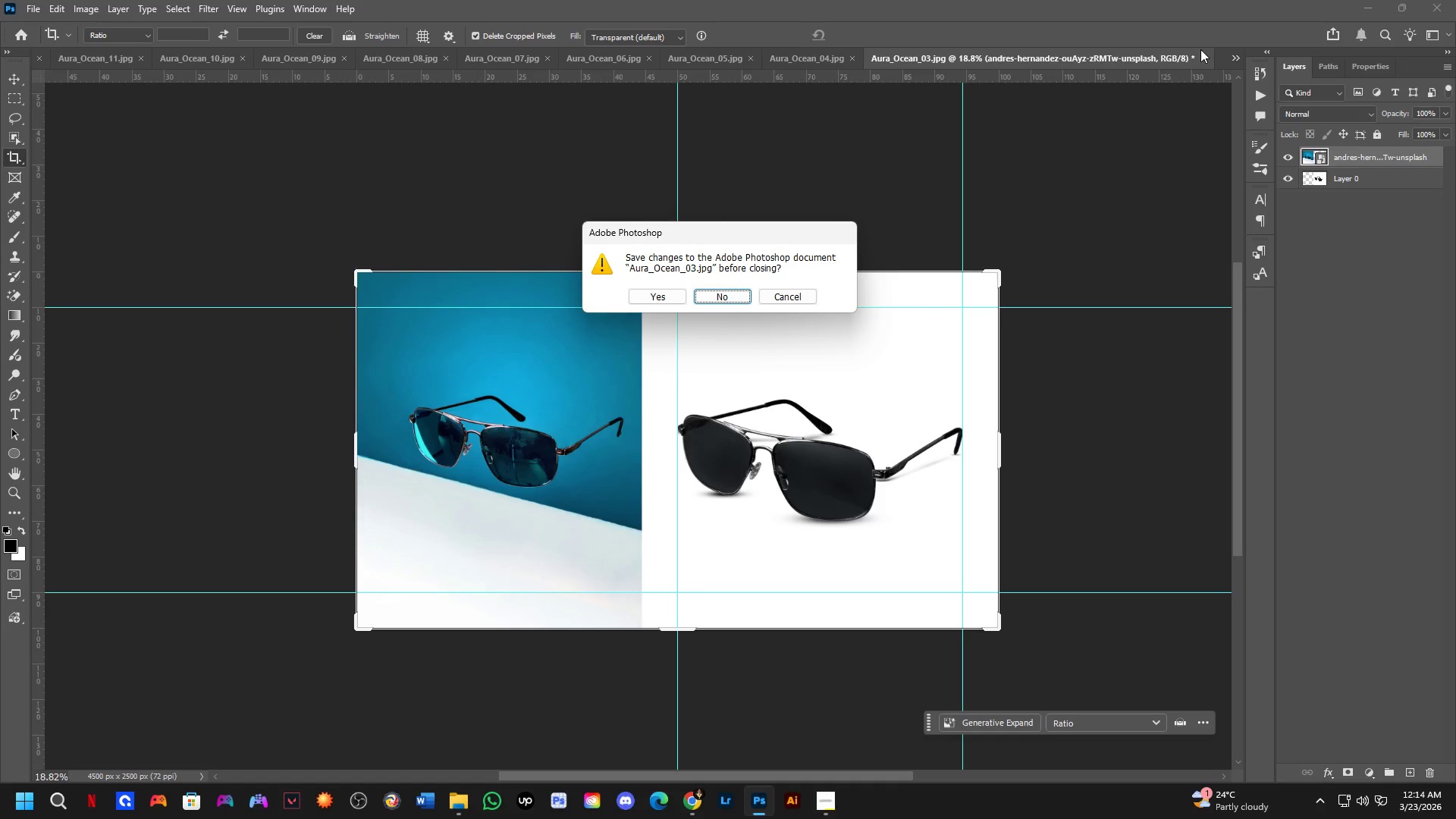 
key(Space)
 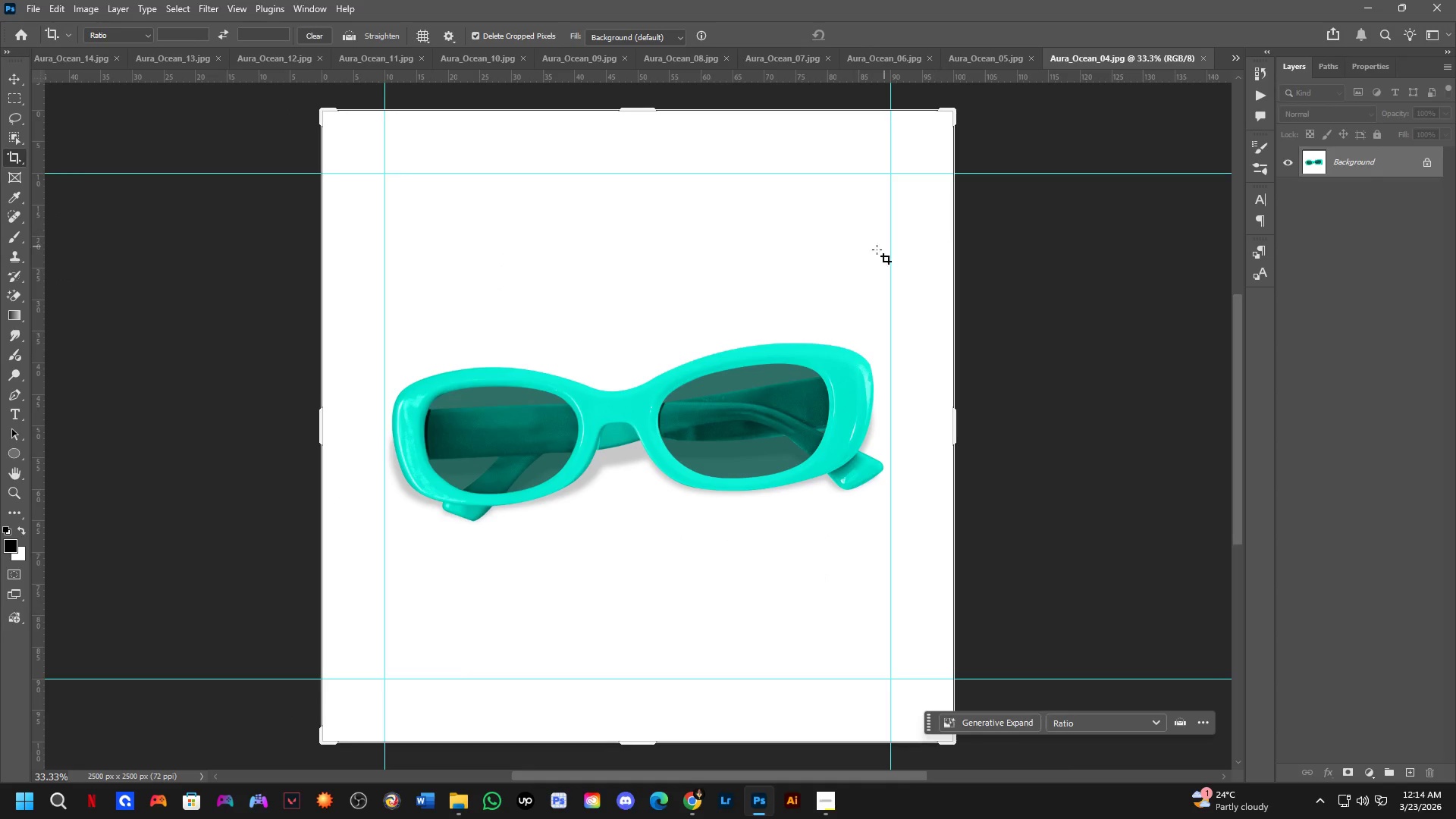 
scroll: coordinate [709, 347], scroll_direction: down, amount: 3.0
 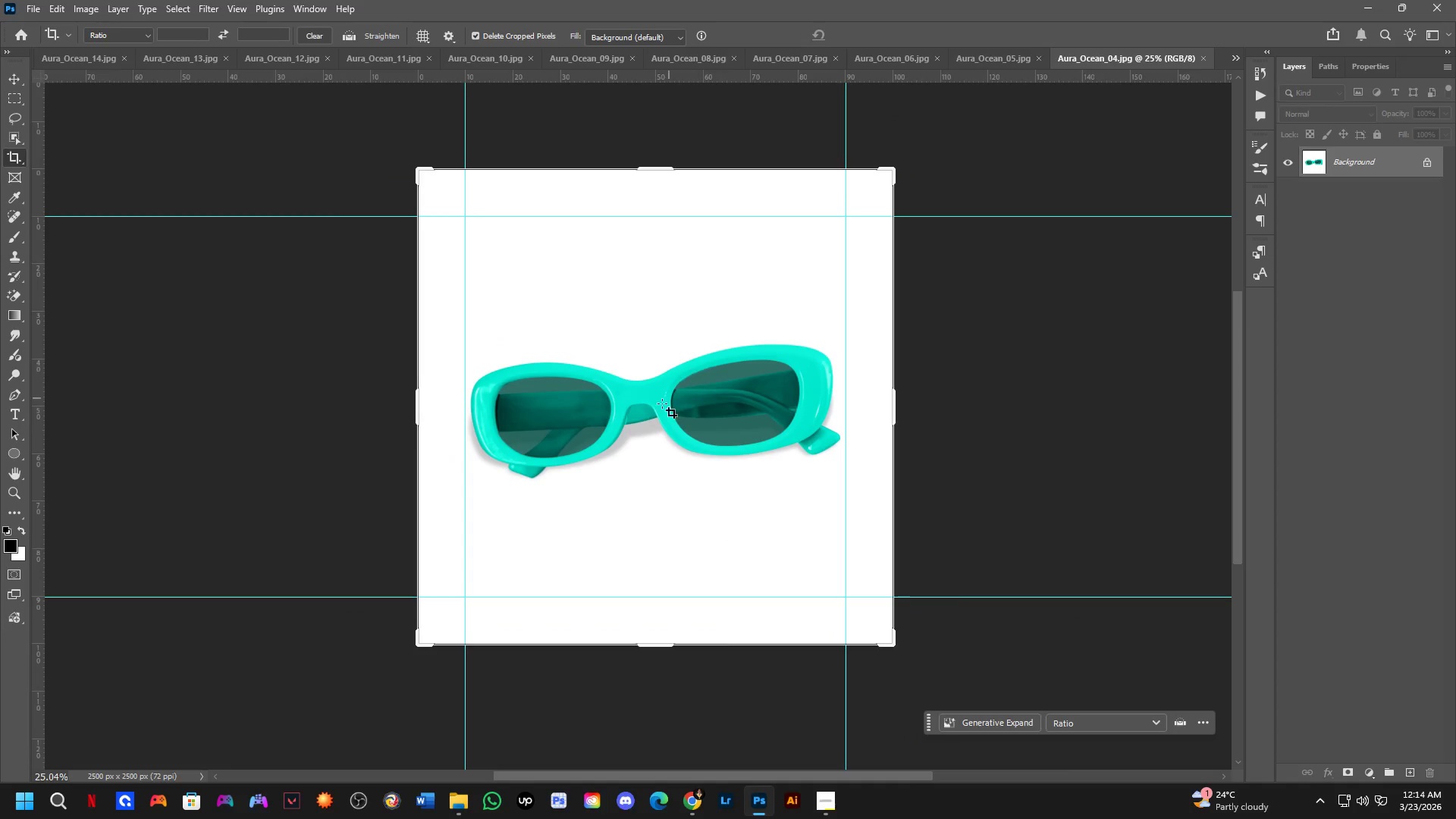 
hold_key(key=Space, duration=0.39)
 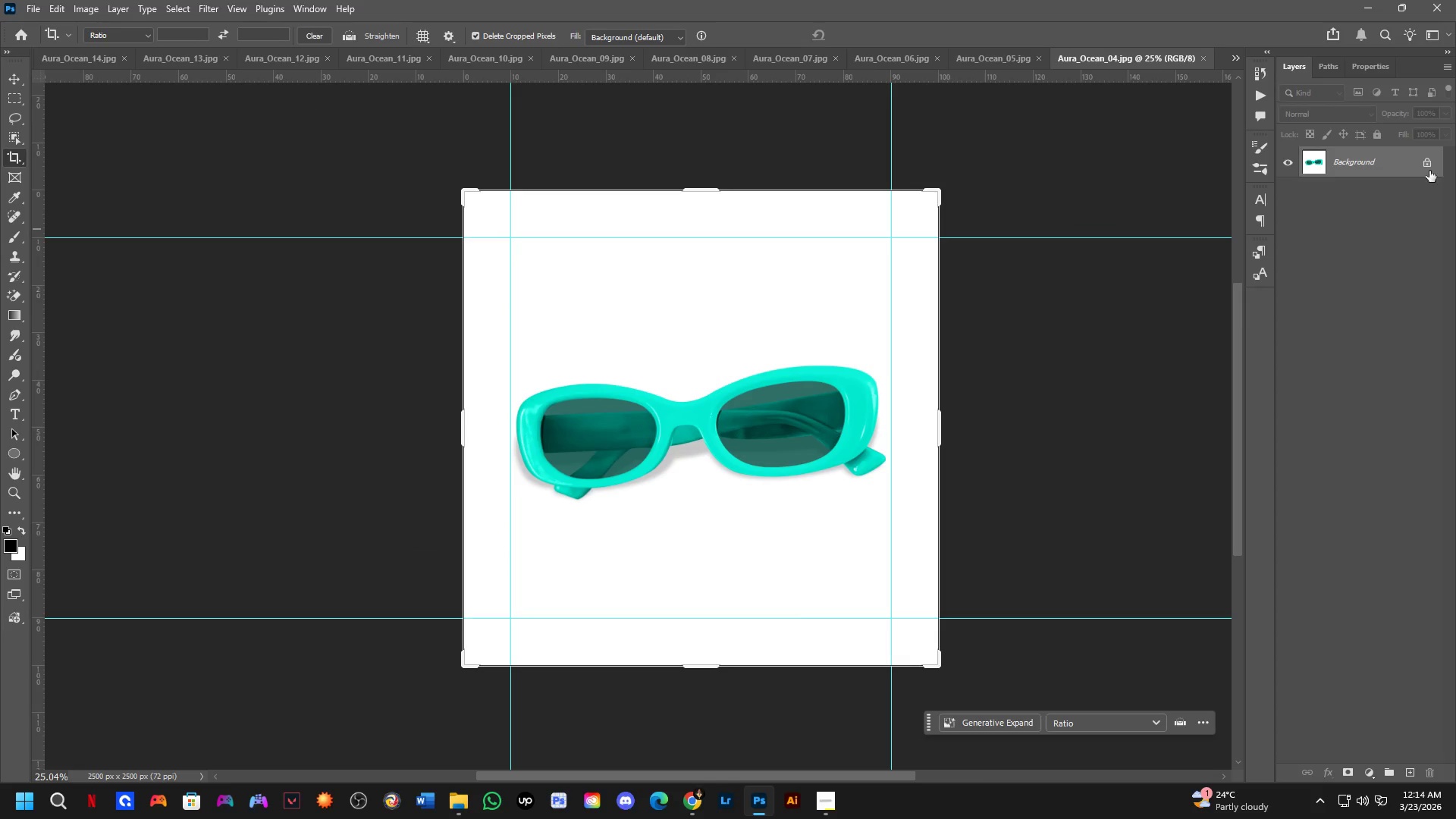 
left_click_drag(start_coordinate=[633, 435], to_coordinate=[668, 453])
 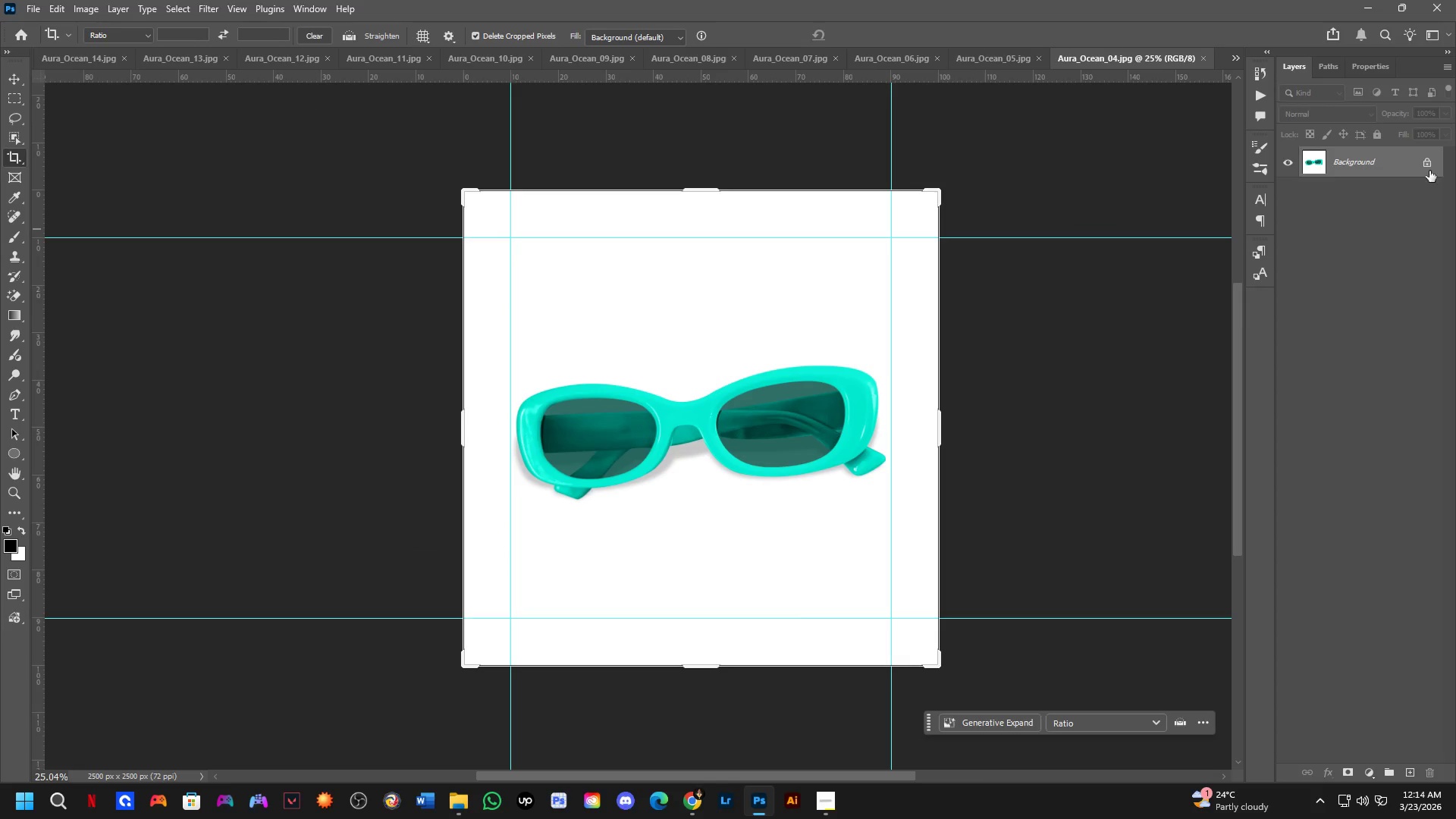 
left_click([1426, 155])
 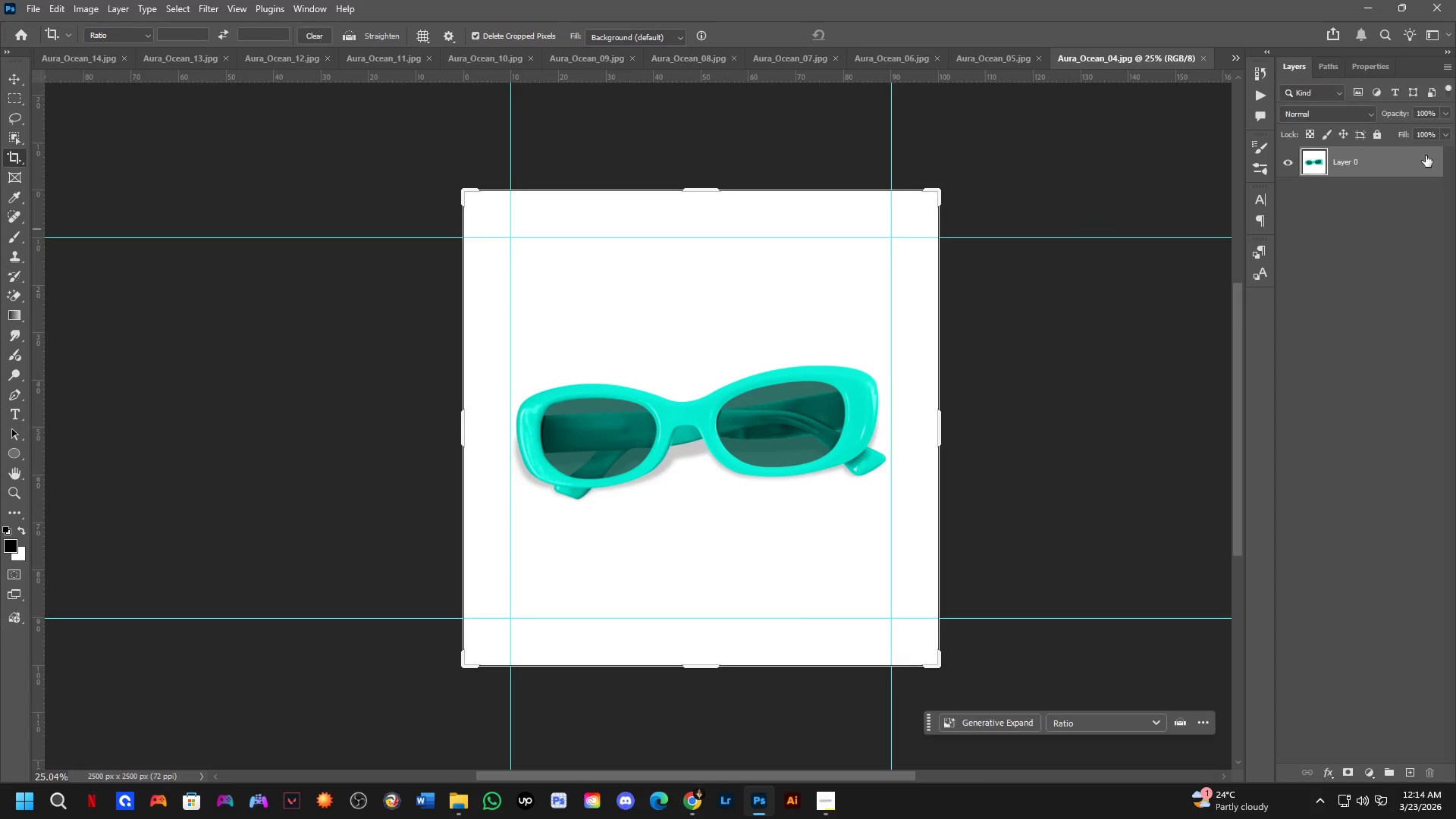 
key(Alt+AltLeft)
 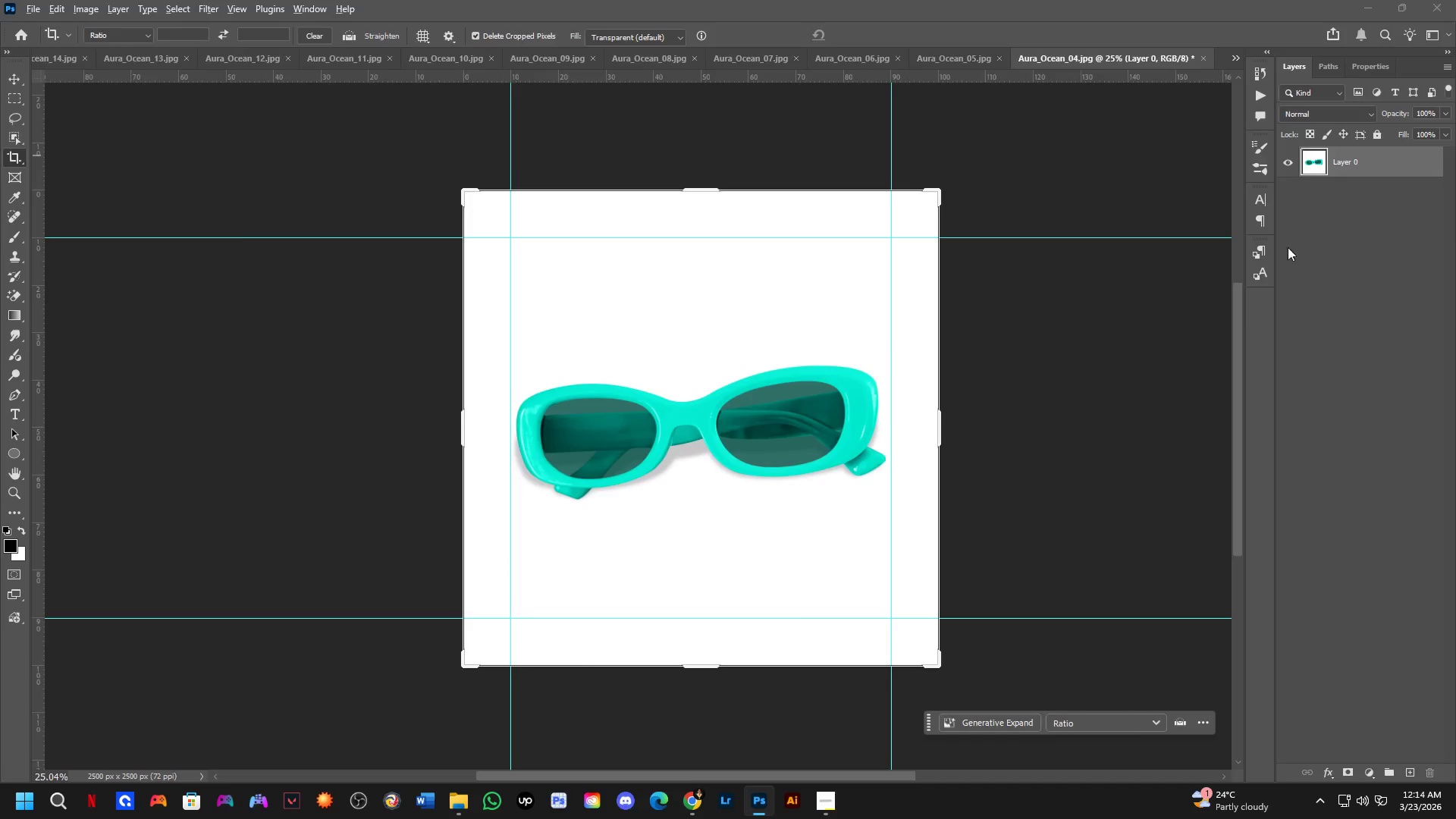 
key(Alt+Tab)
 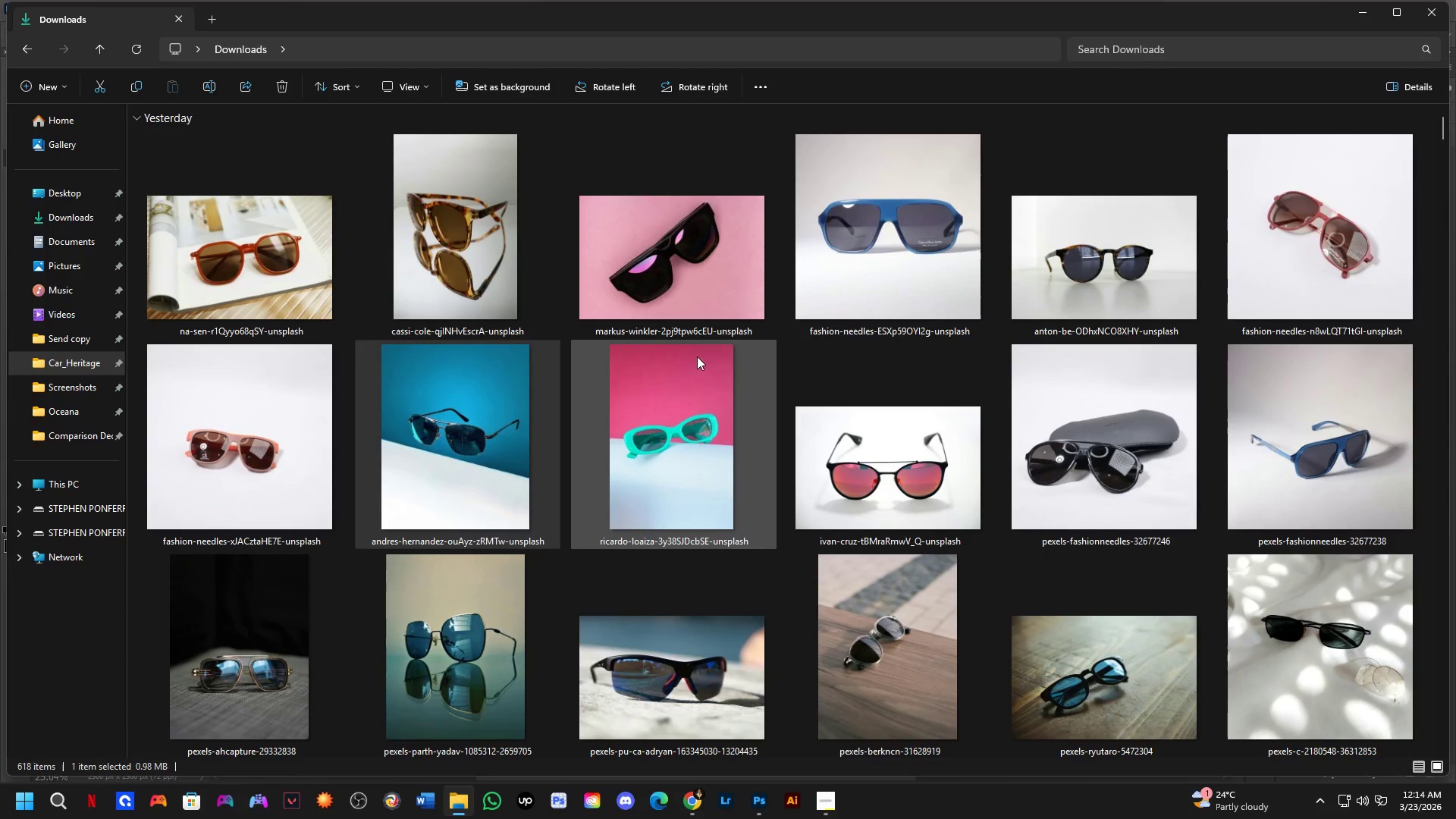 
left_click_drag(start_coordinate=[692, 424], to_coordinate=[716, 422])
 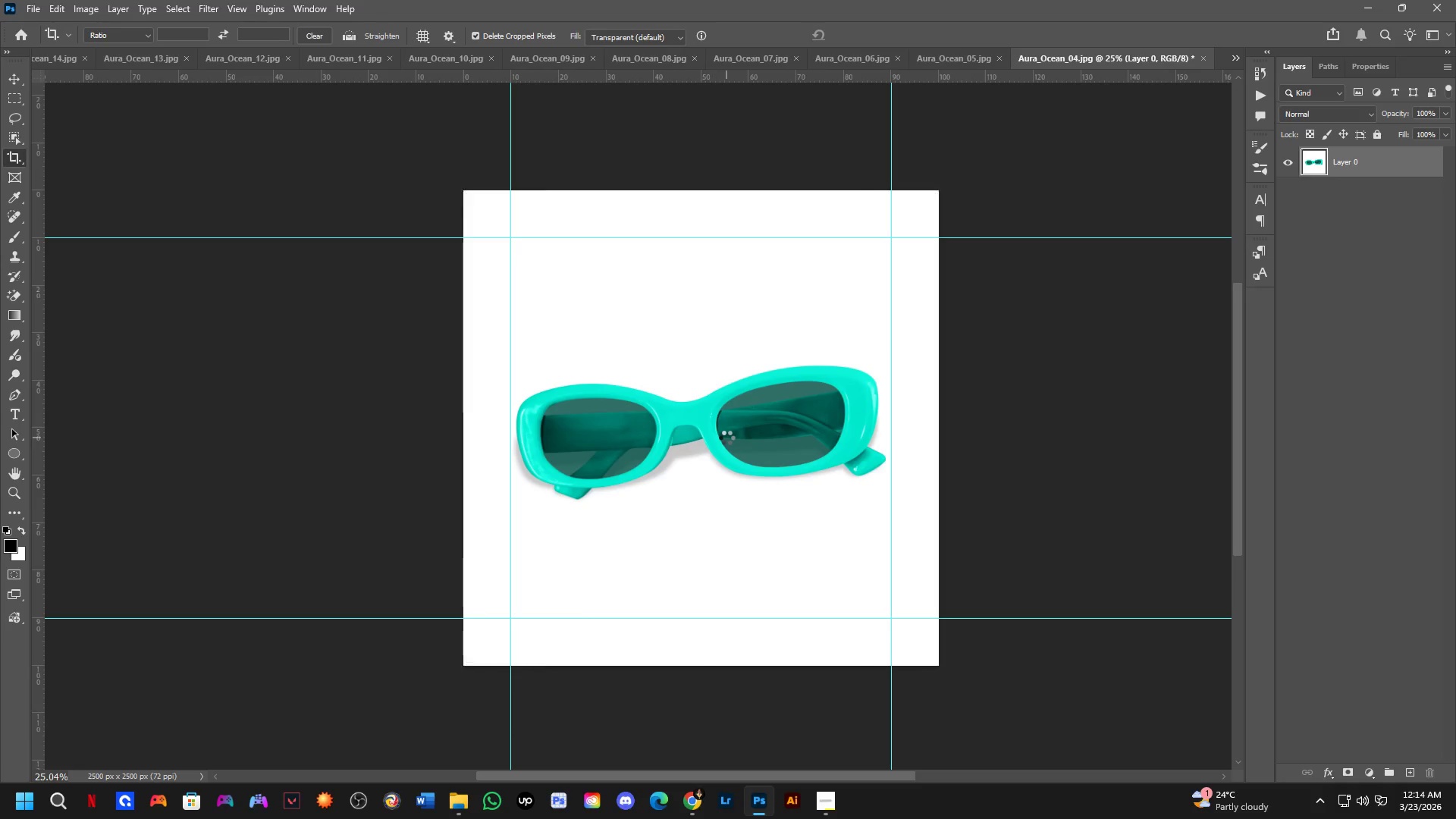 
key(Alt+AltLeft)
 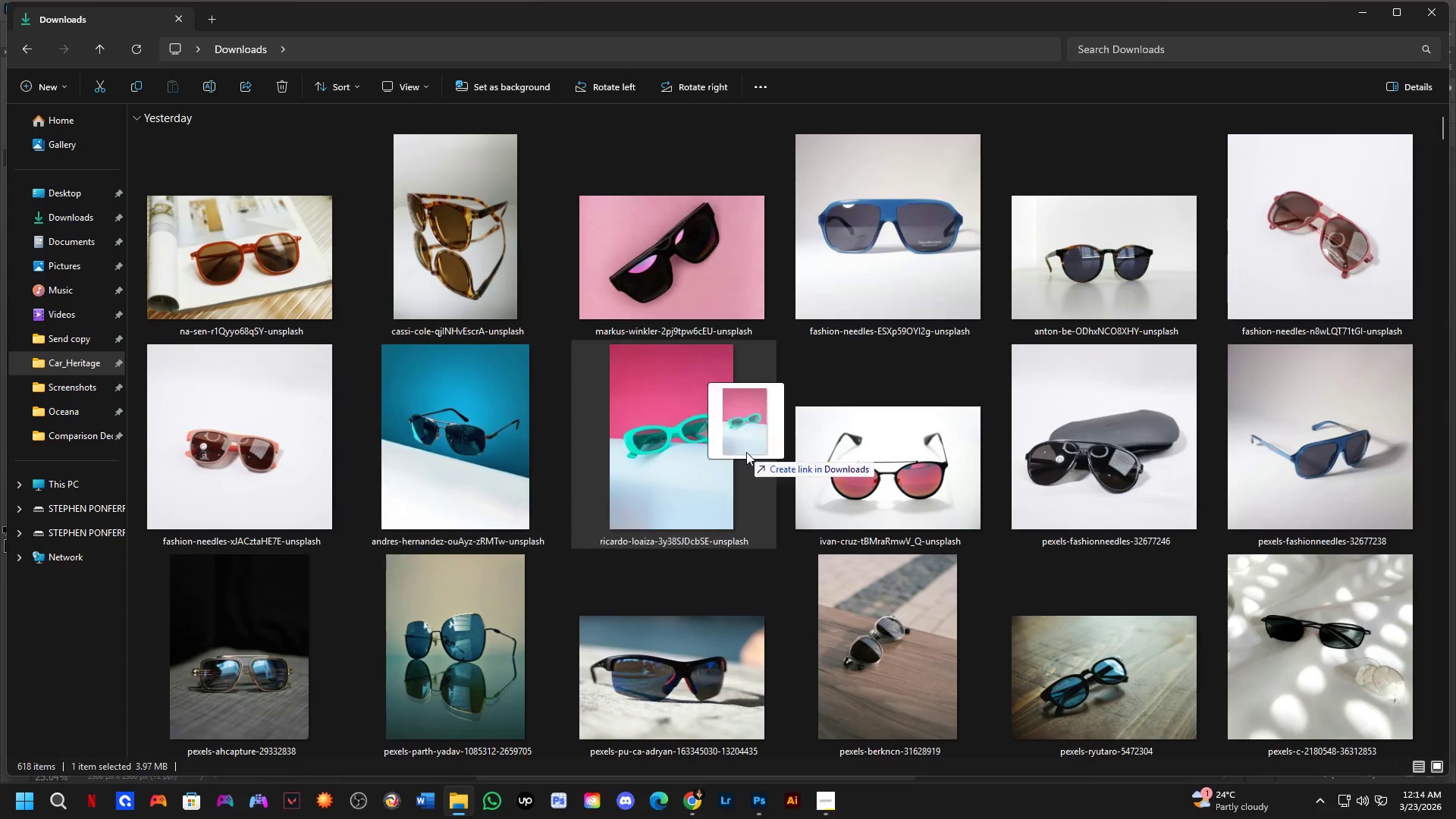 
key(Alt+Tab)
 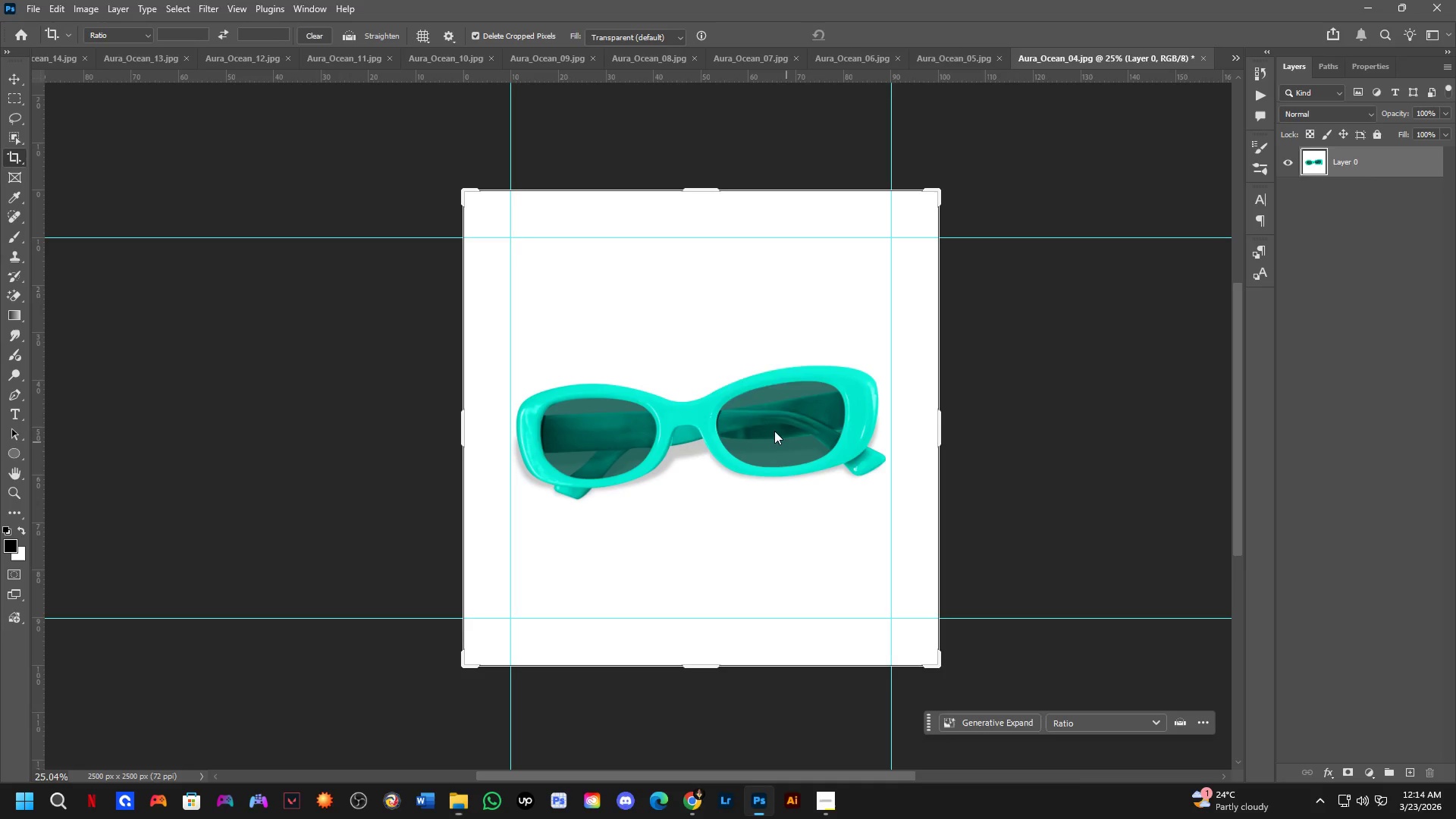 
hold_key(key=ShiftLeft, duration=0.36)
 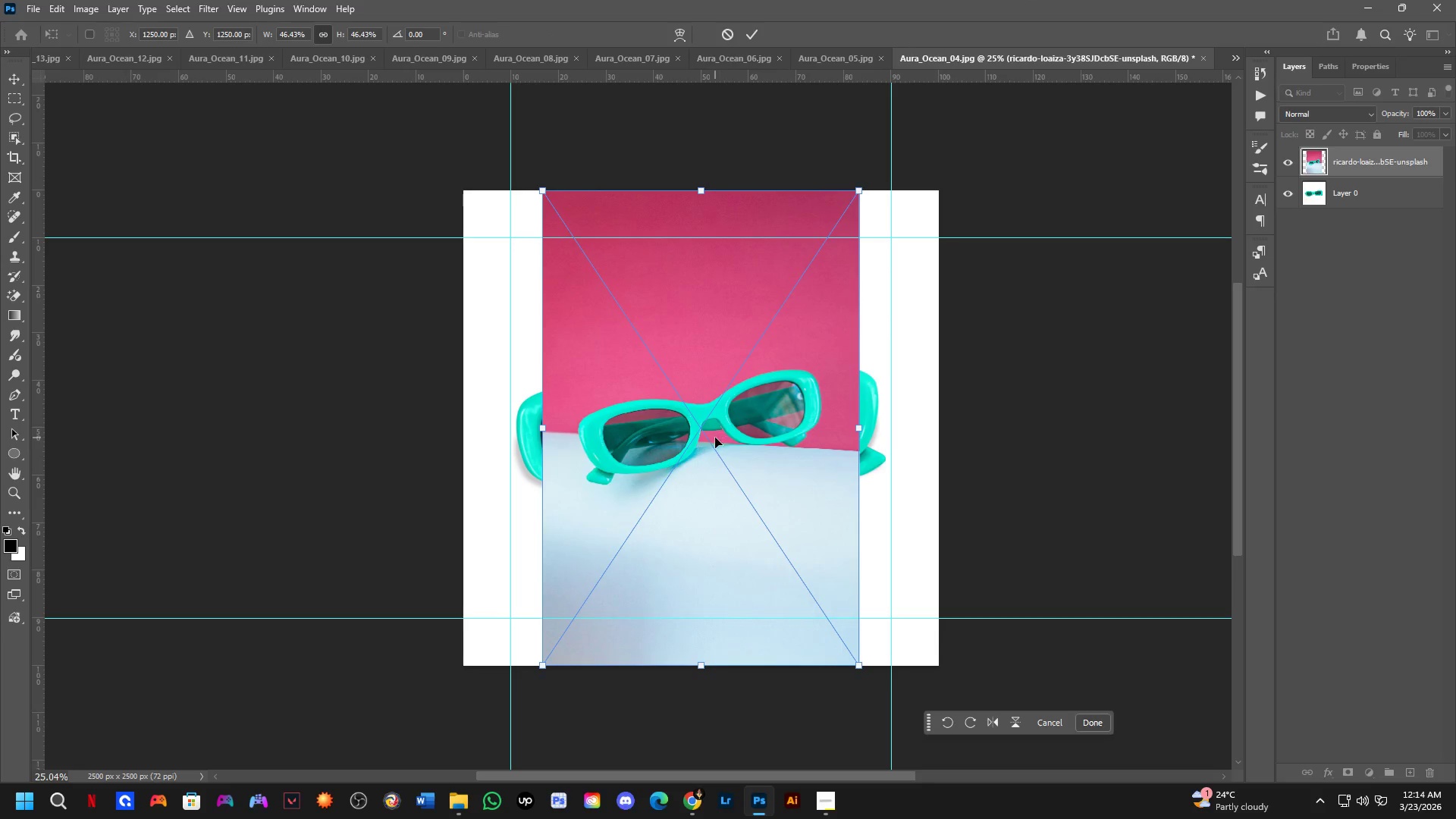 
key(B)
 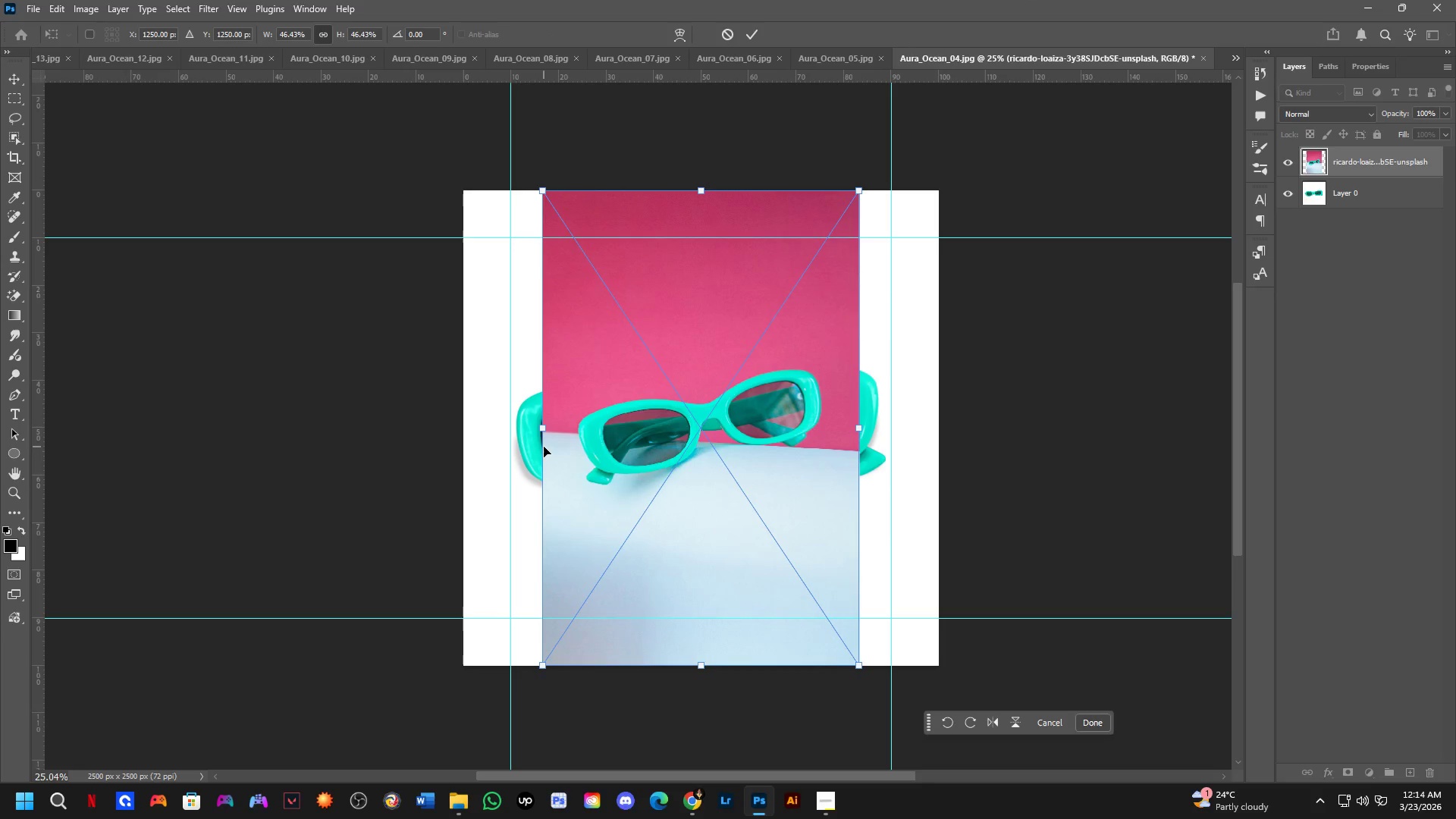 
key(NumpadEnter)
 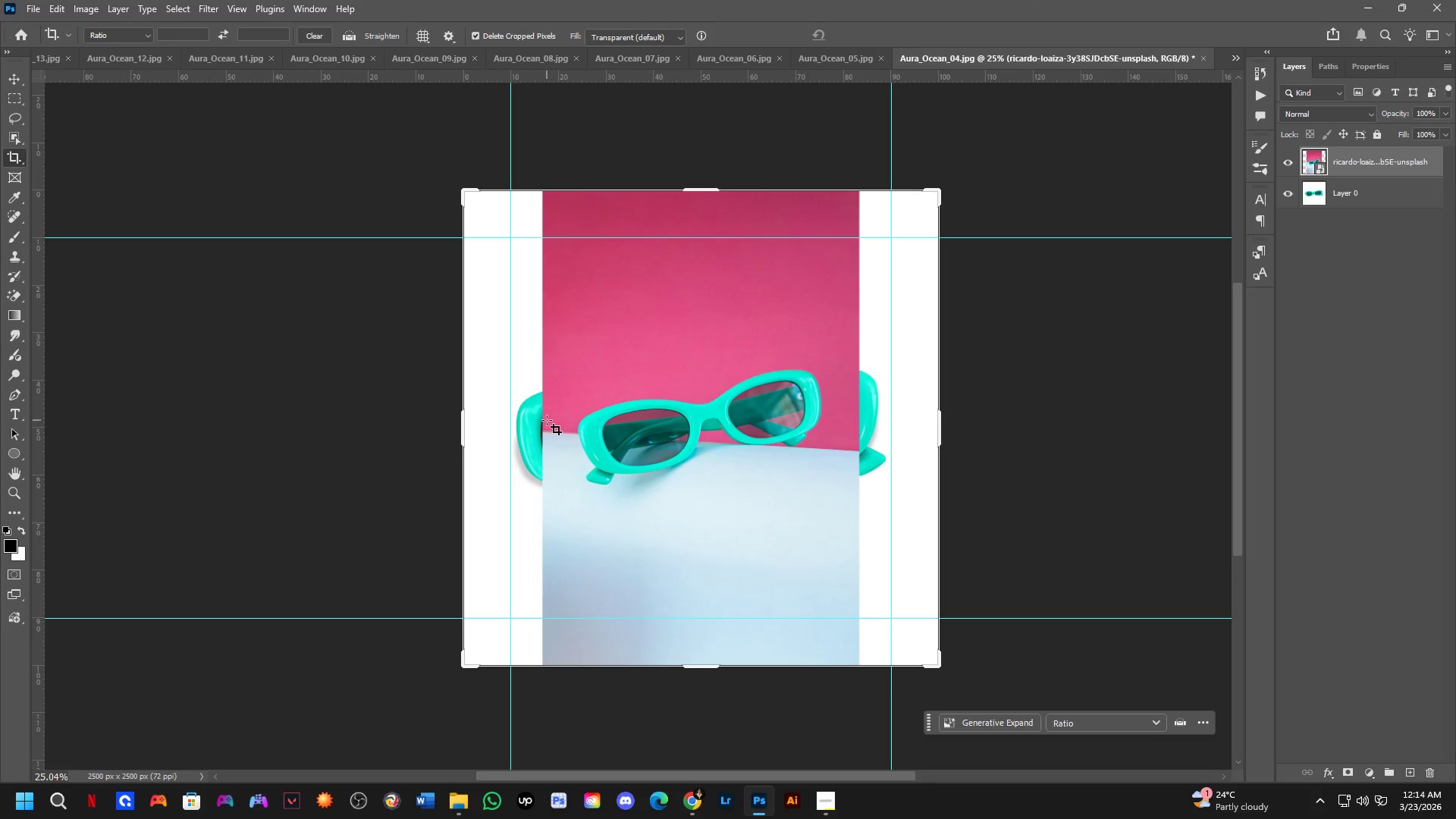 
key(C)
 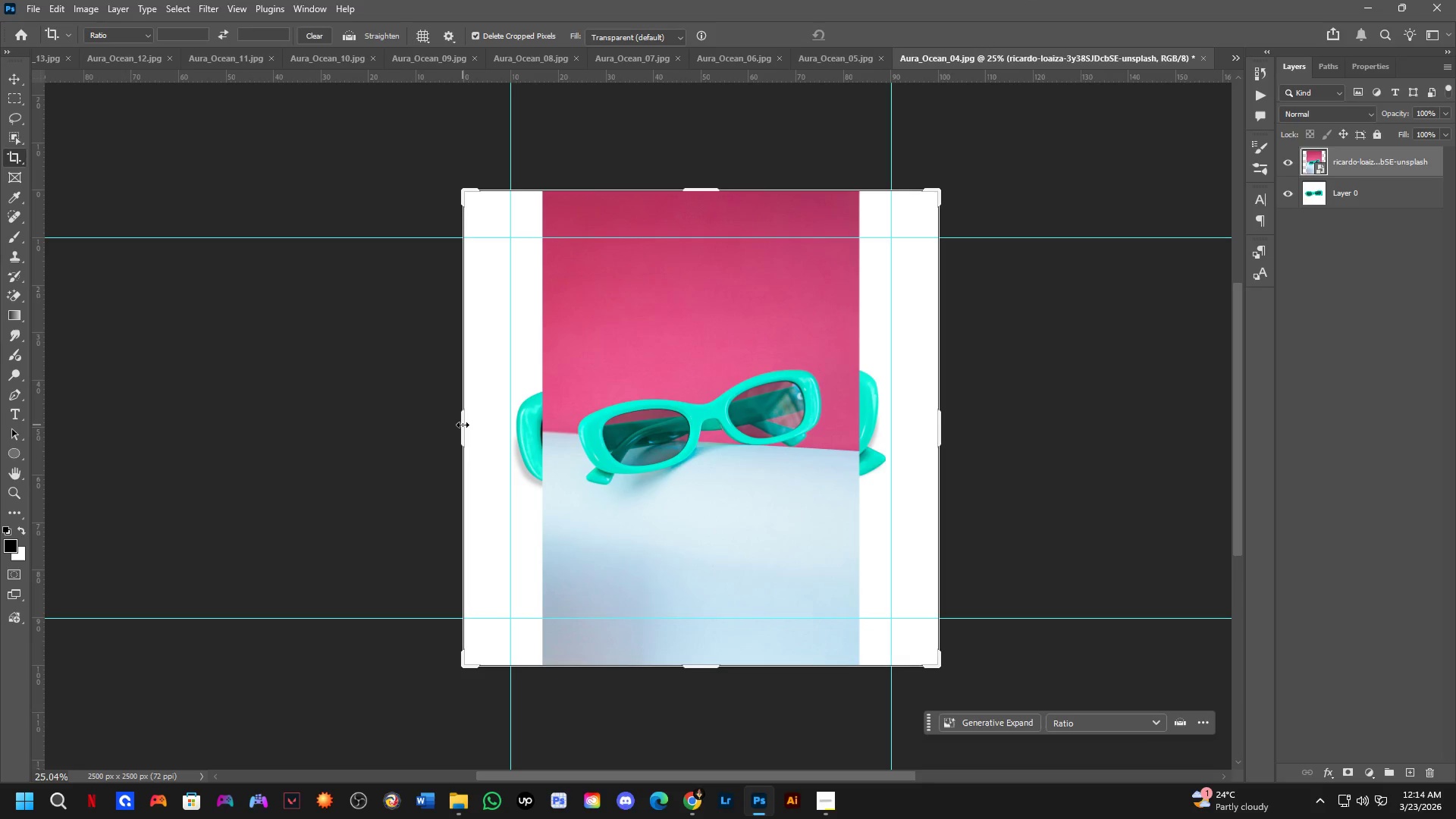 
left_click_drag(start_coordinate=[462, 425], to_coordinate=[240, 431])
 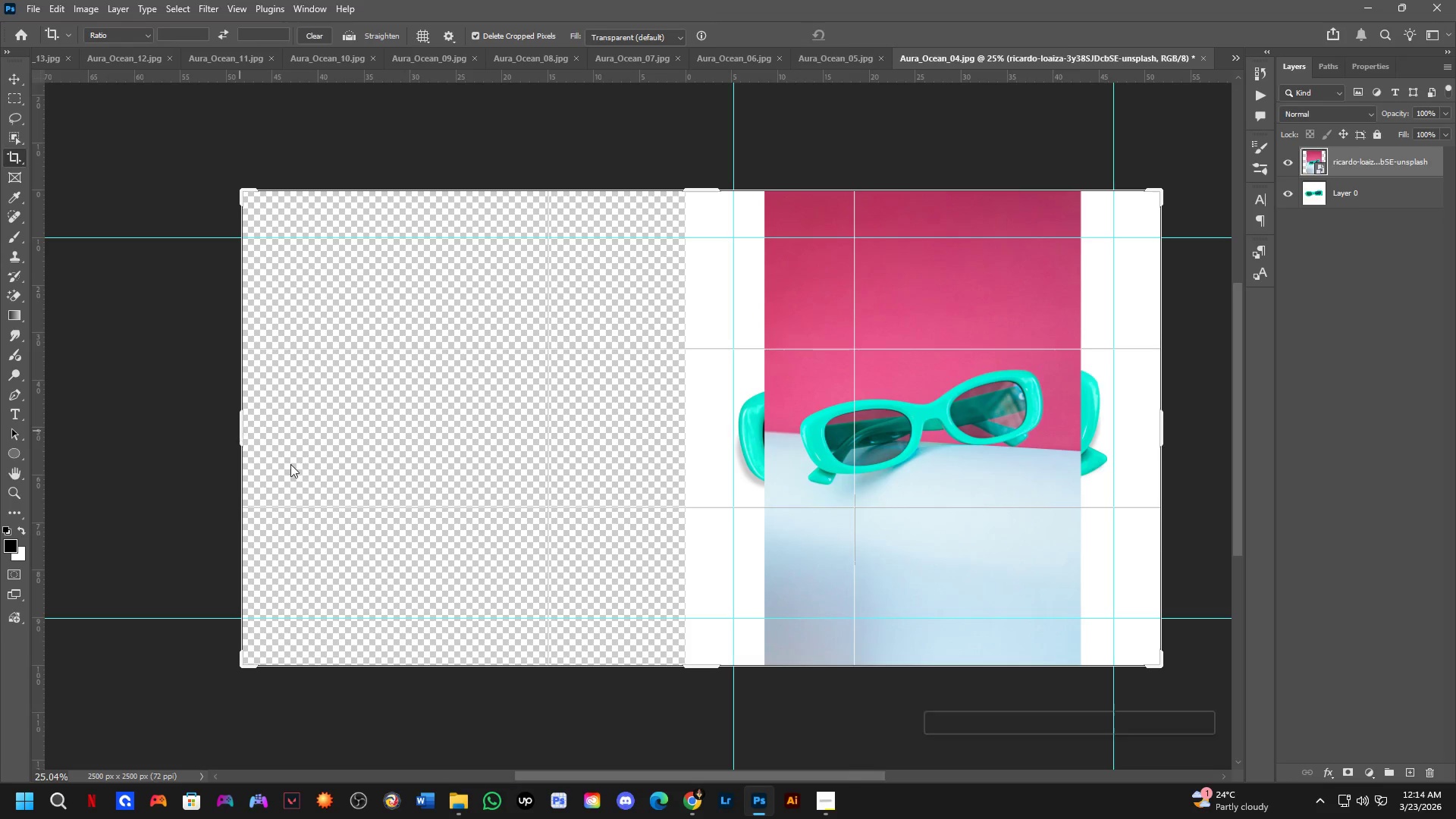 
key(NumpadEnter)
 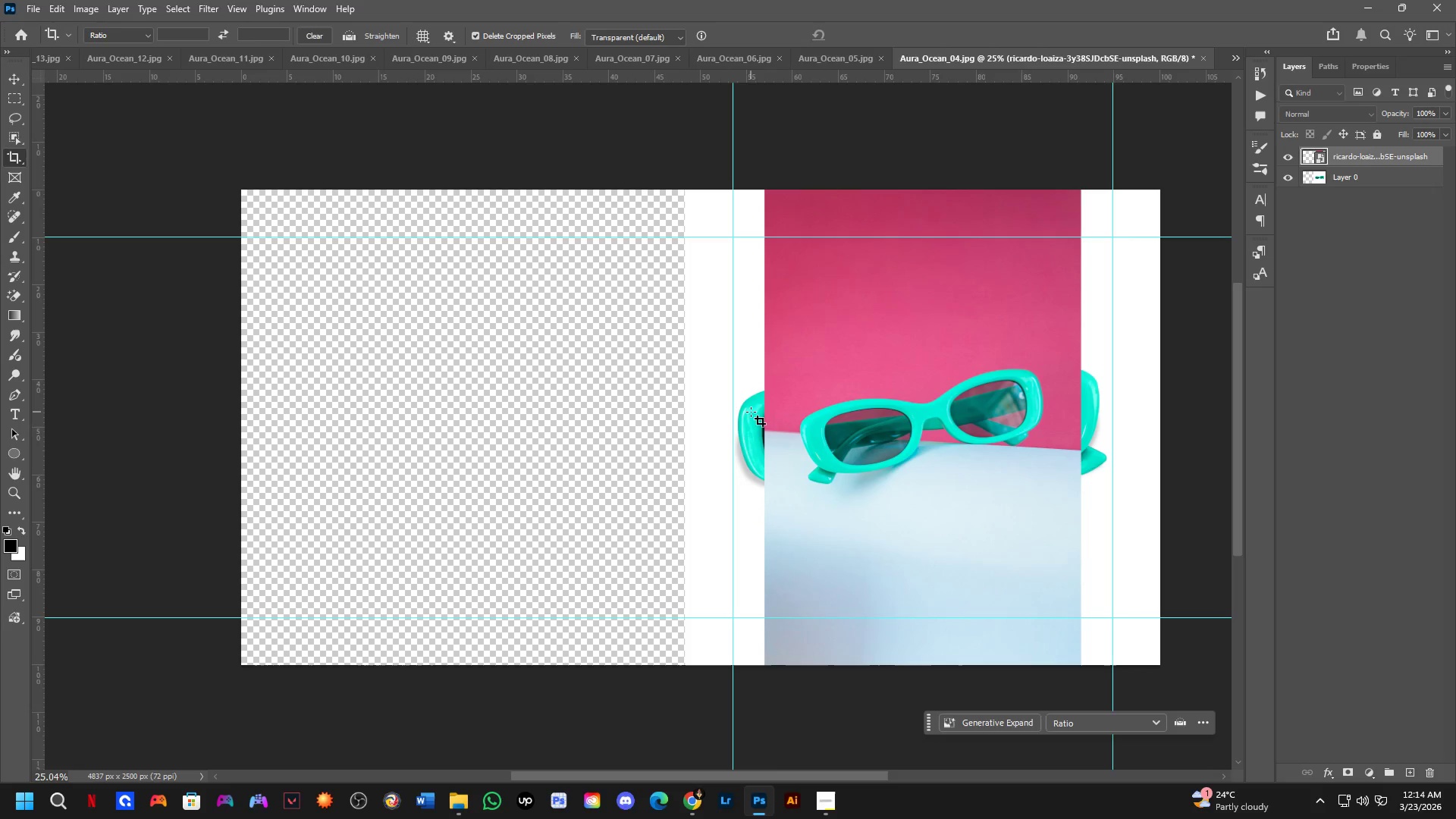 
hold_key(key=ControlLeft, duration=0.47)
 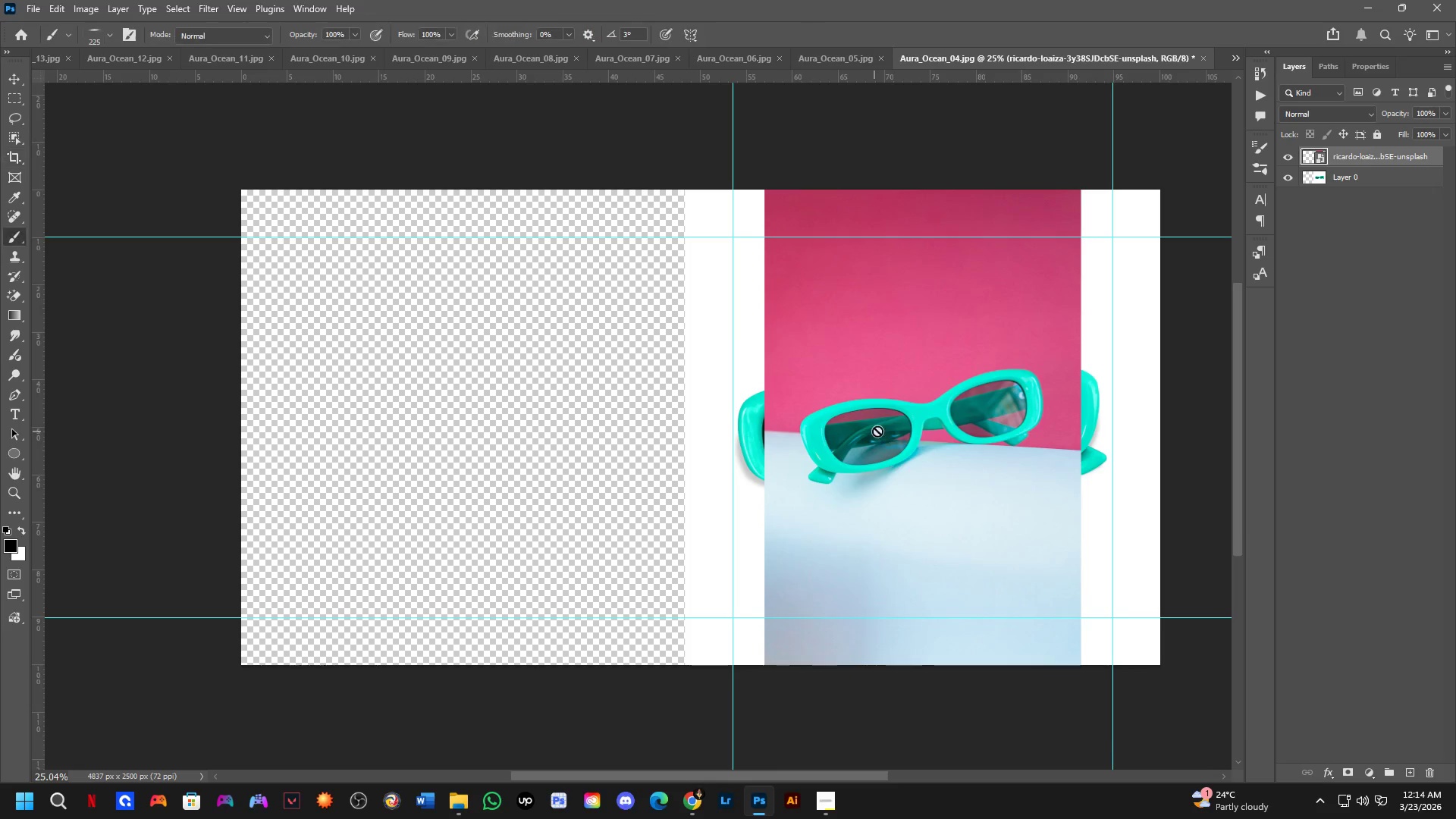 
key(B)
 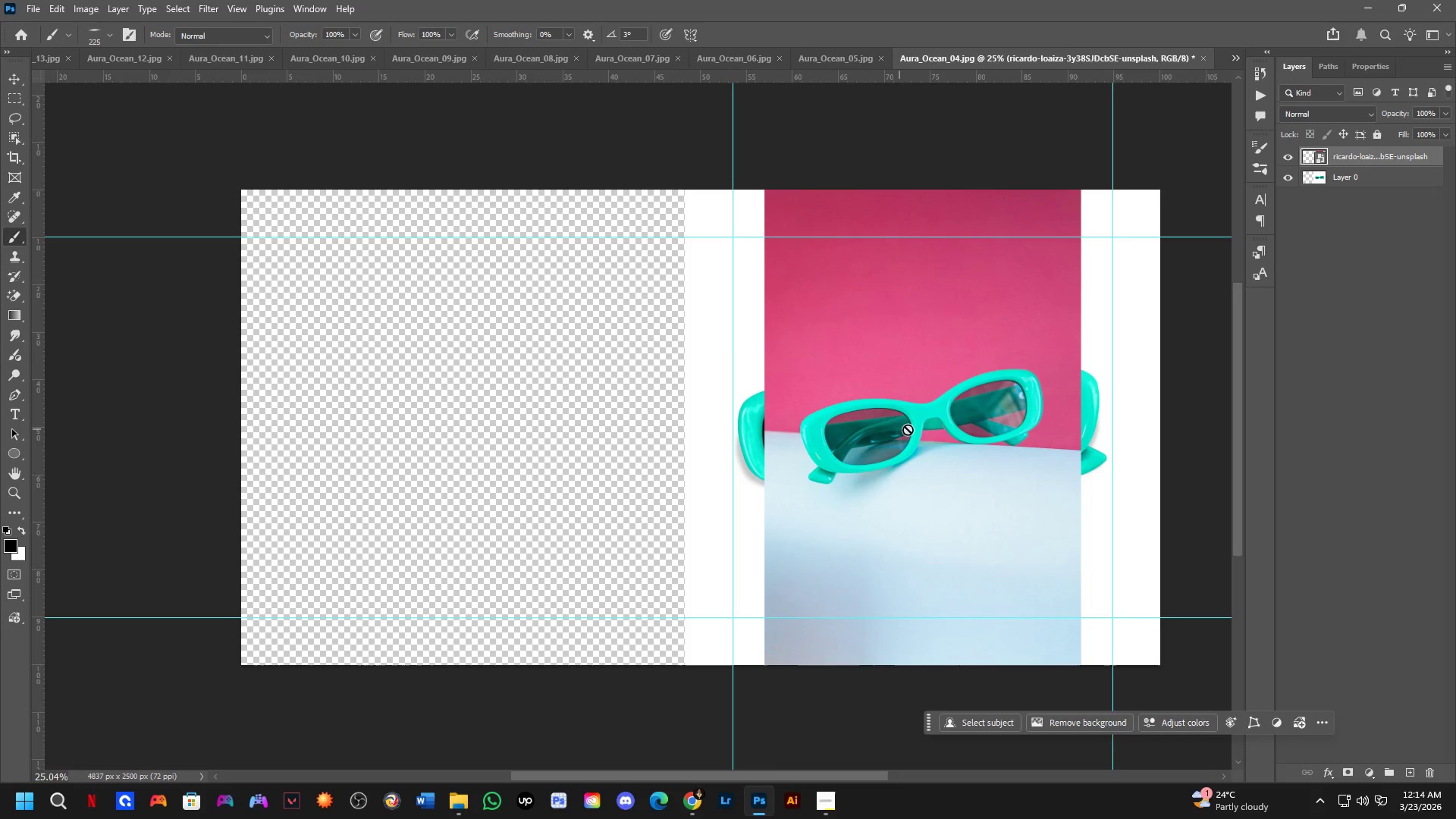 
key(Control+ControlLeft)
 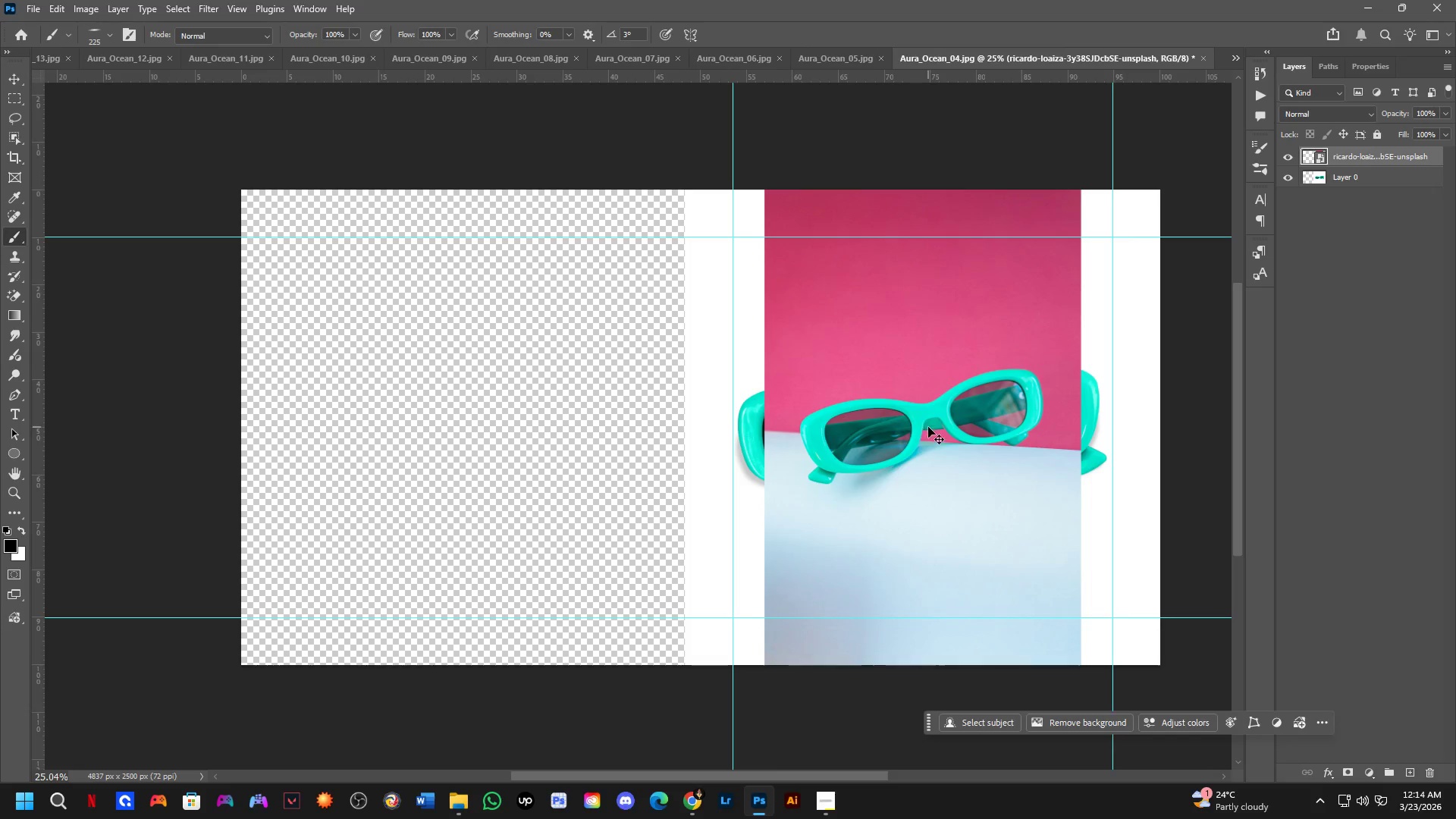 
left_click_drag(start_coordinate=[928, 427], to_coordinate=[547, 432])
 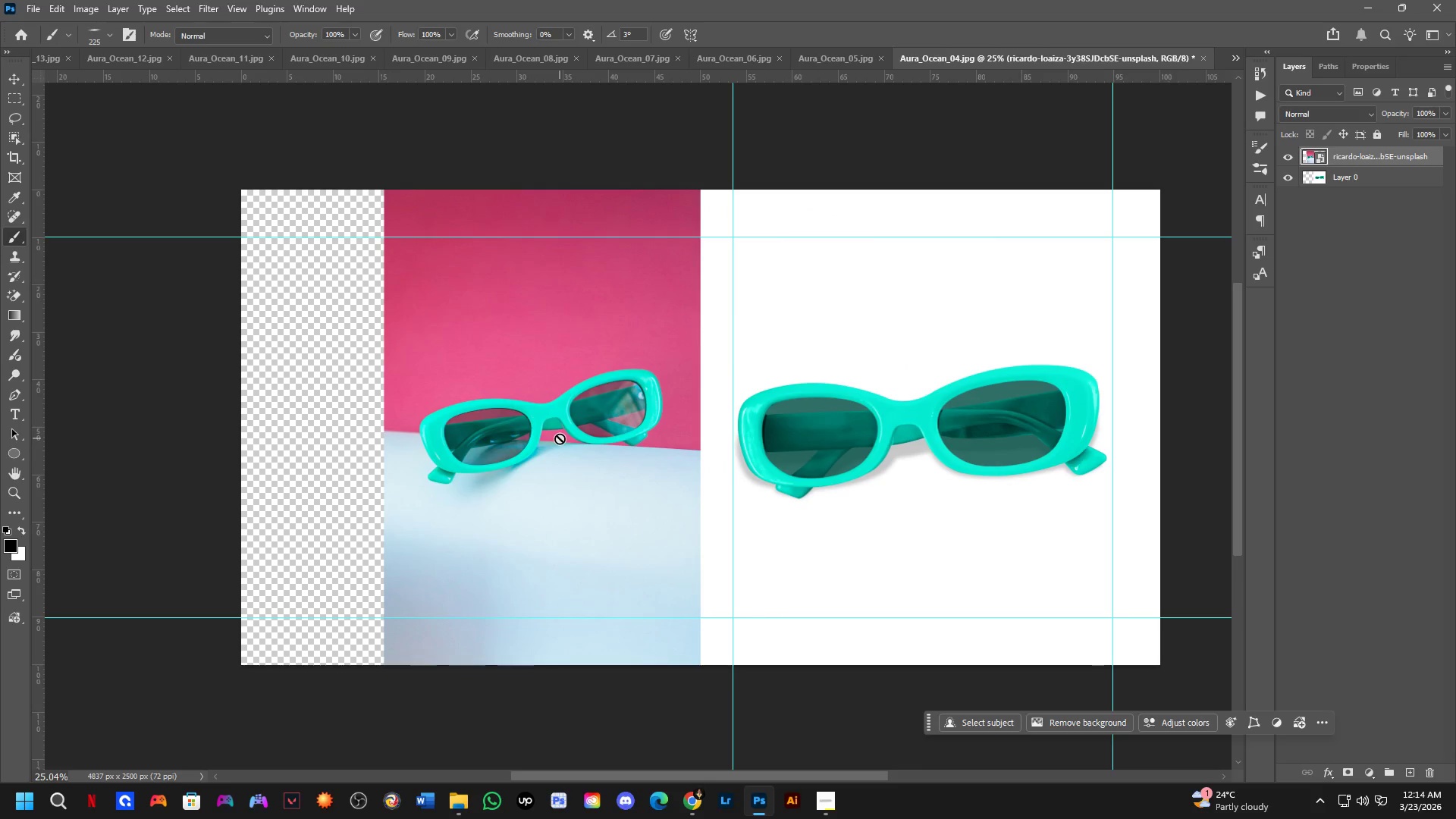 
hold_key(key=ShiftLeft, duration=0.95)
 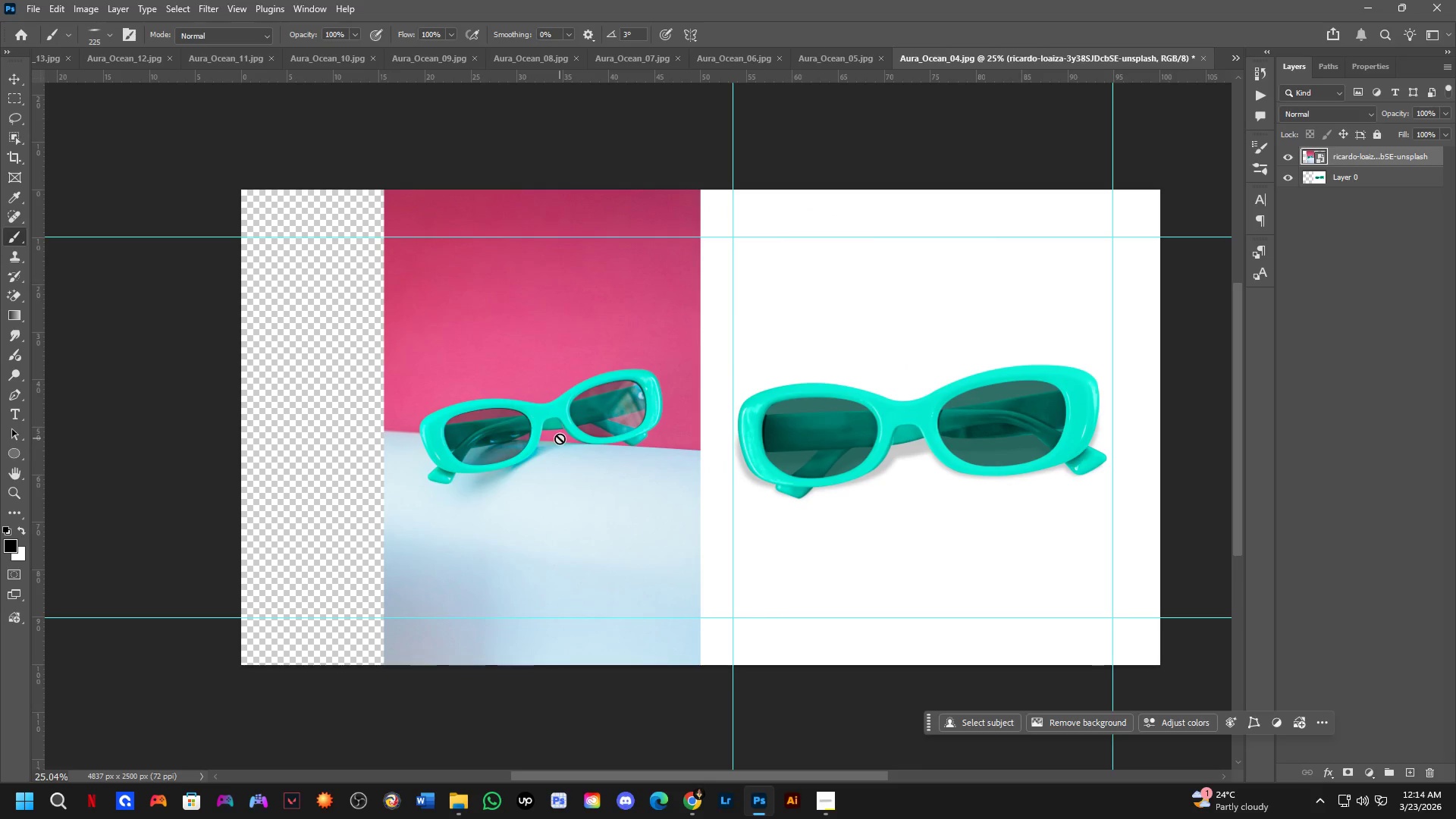 
type(vc)
key(NumpadEnter)
 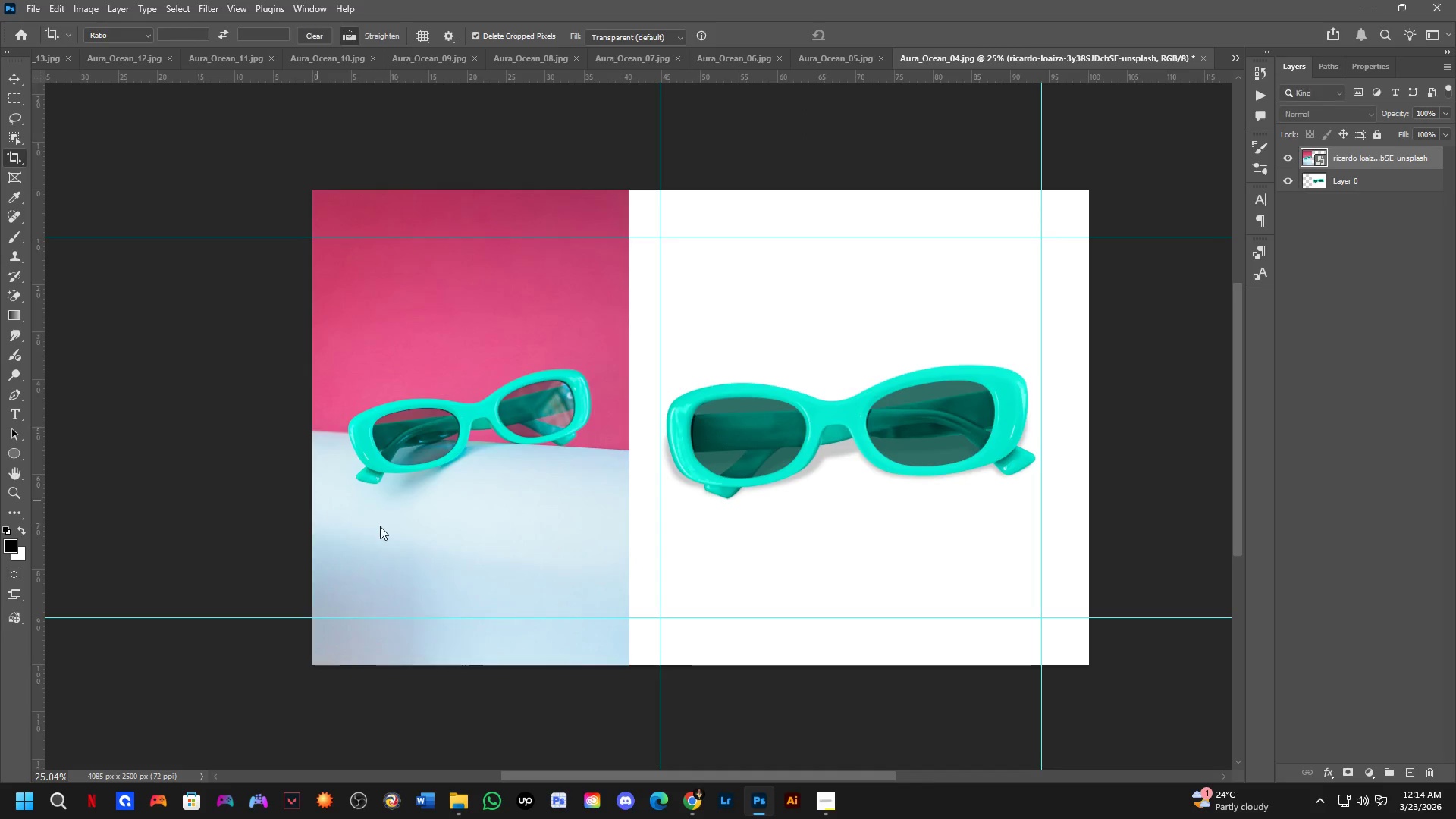 
left_click_drag(start_coordinate=[233, 434], to_coordinate=[306, 485])
 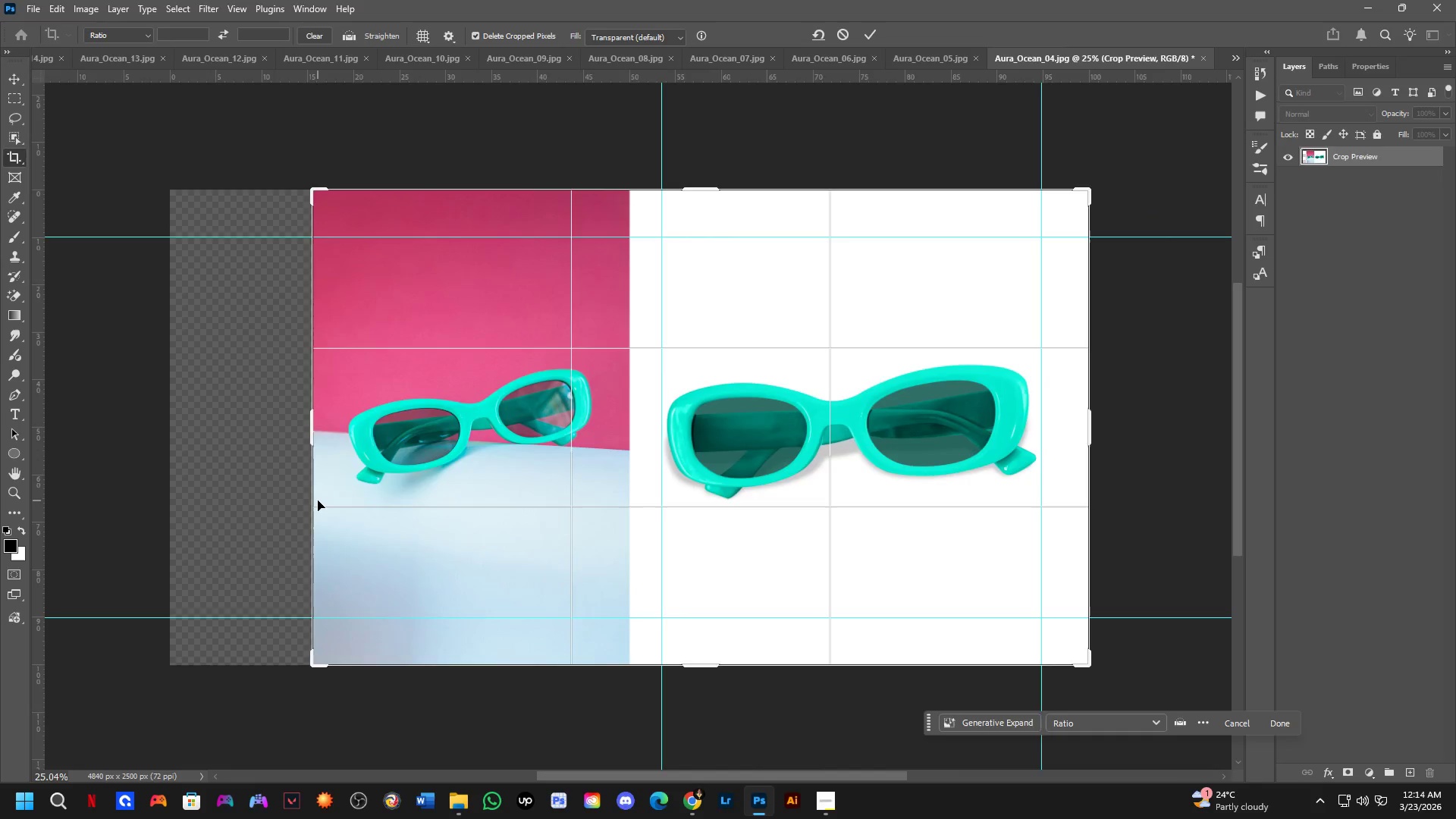 
key(Control+Shift+S)
 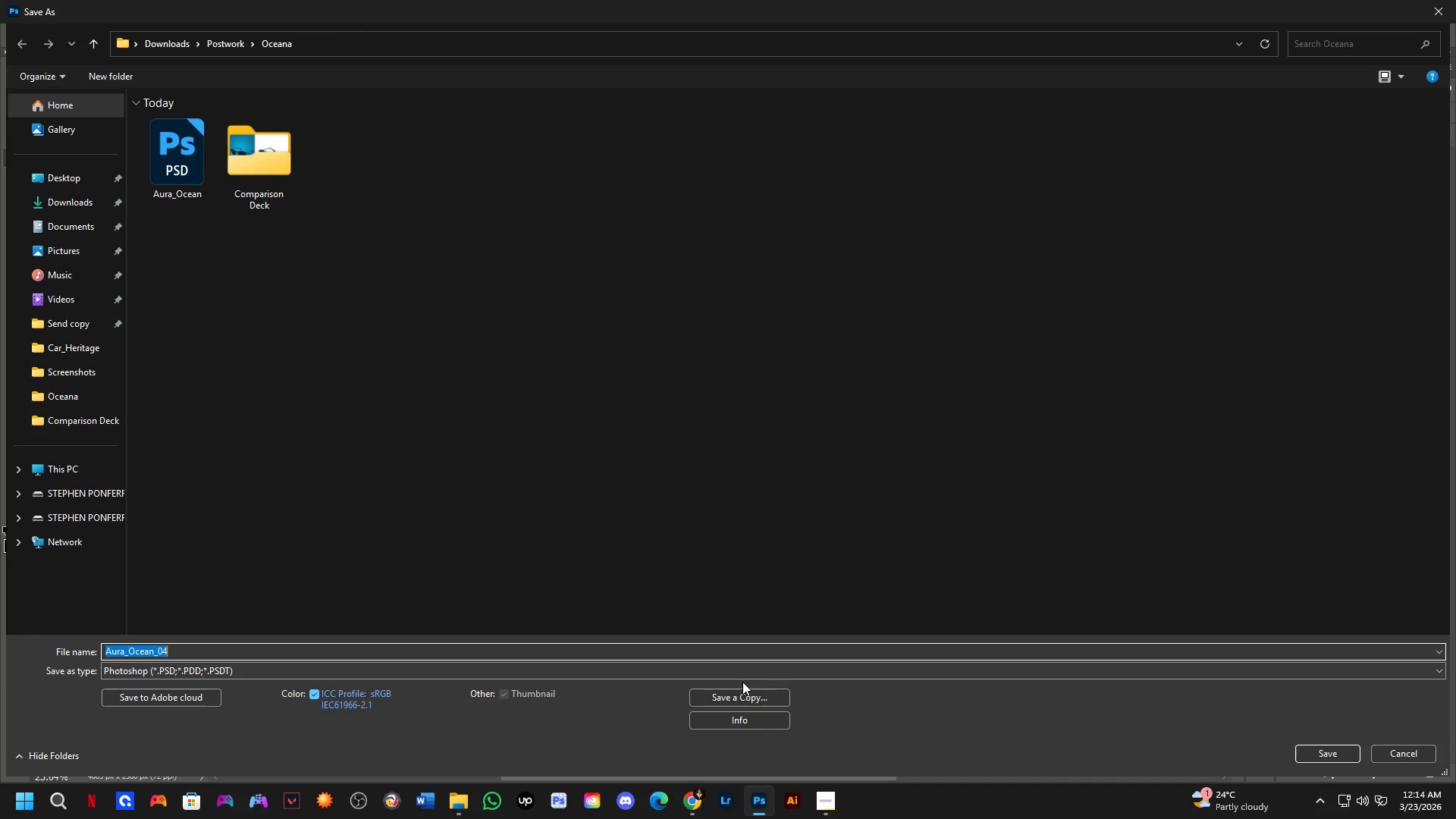 
left_click_drag(start_coordinate=[744, 697], to_coordinate=[736, 693])
 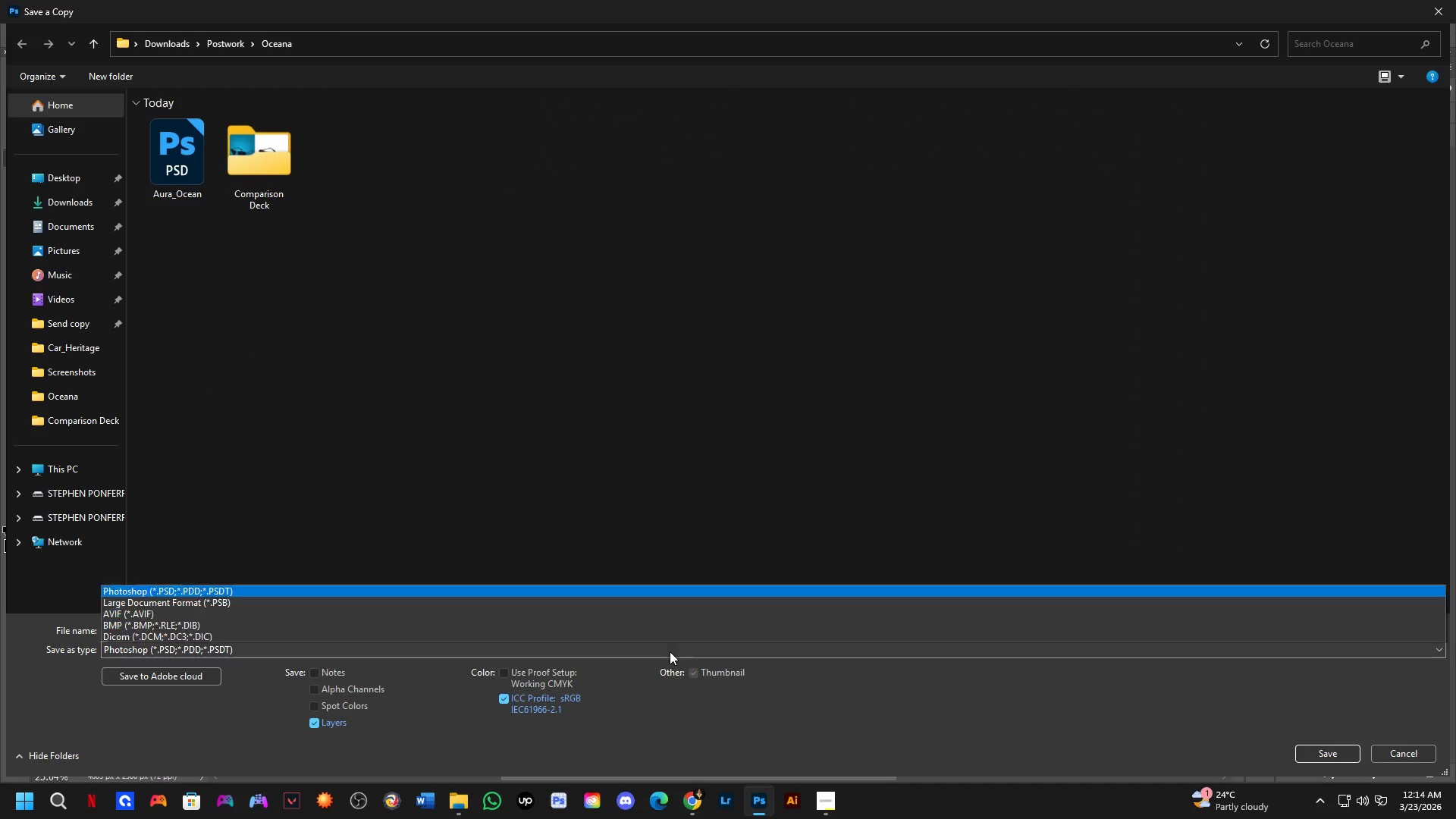 
left_click_drag(start_coordinate=[483, 594], to_coordinate=[614, 461])
 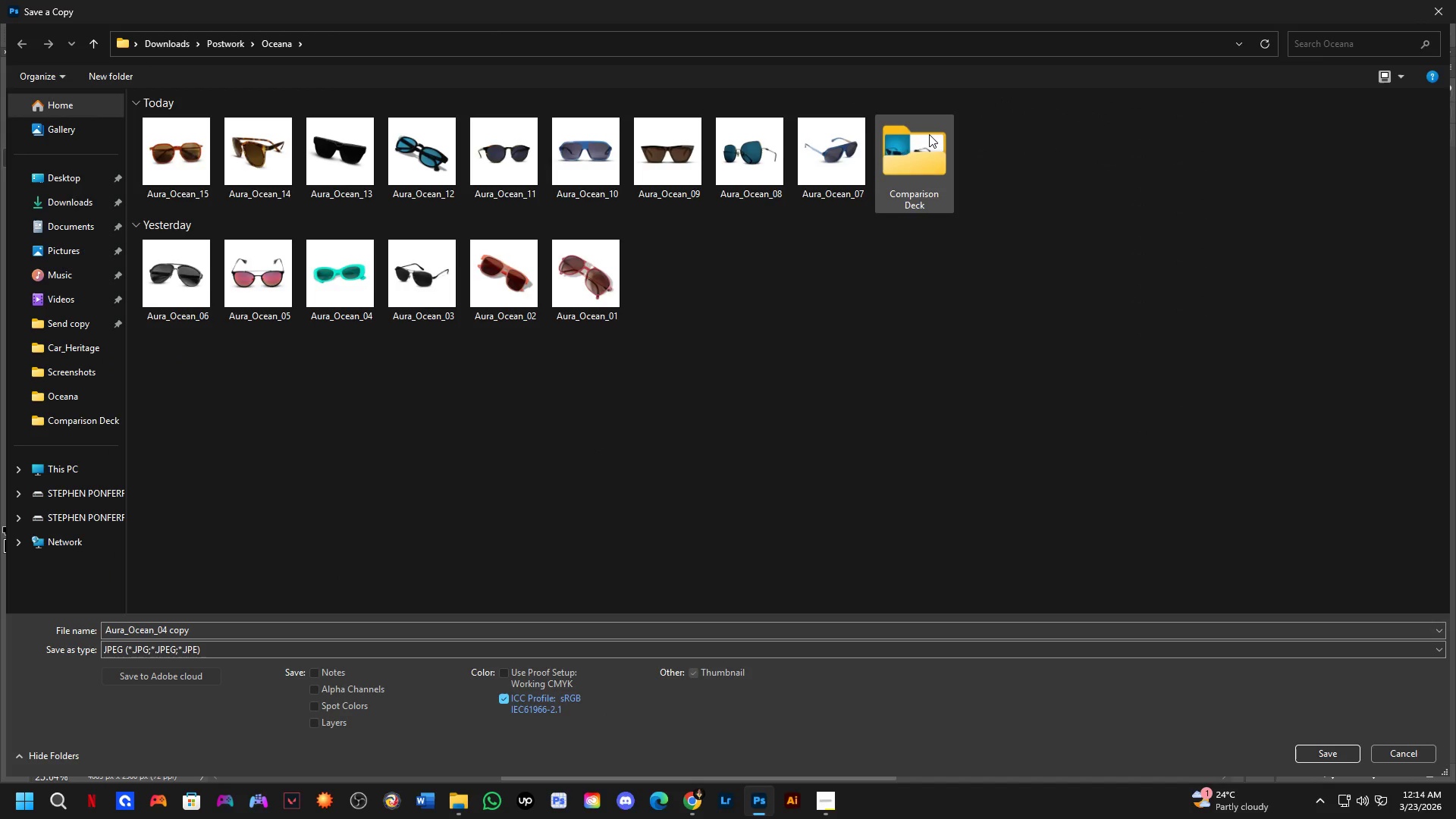 
double_click([934, 133])
 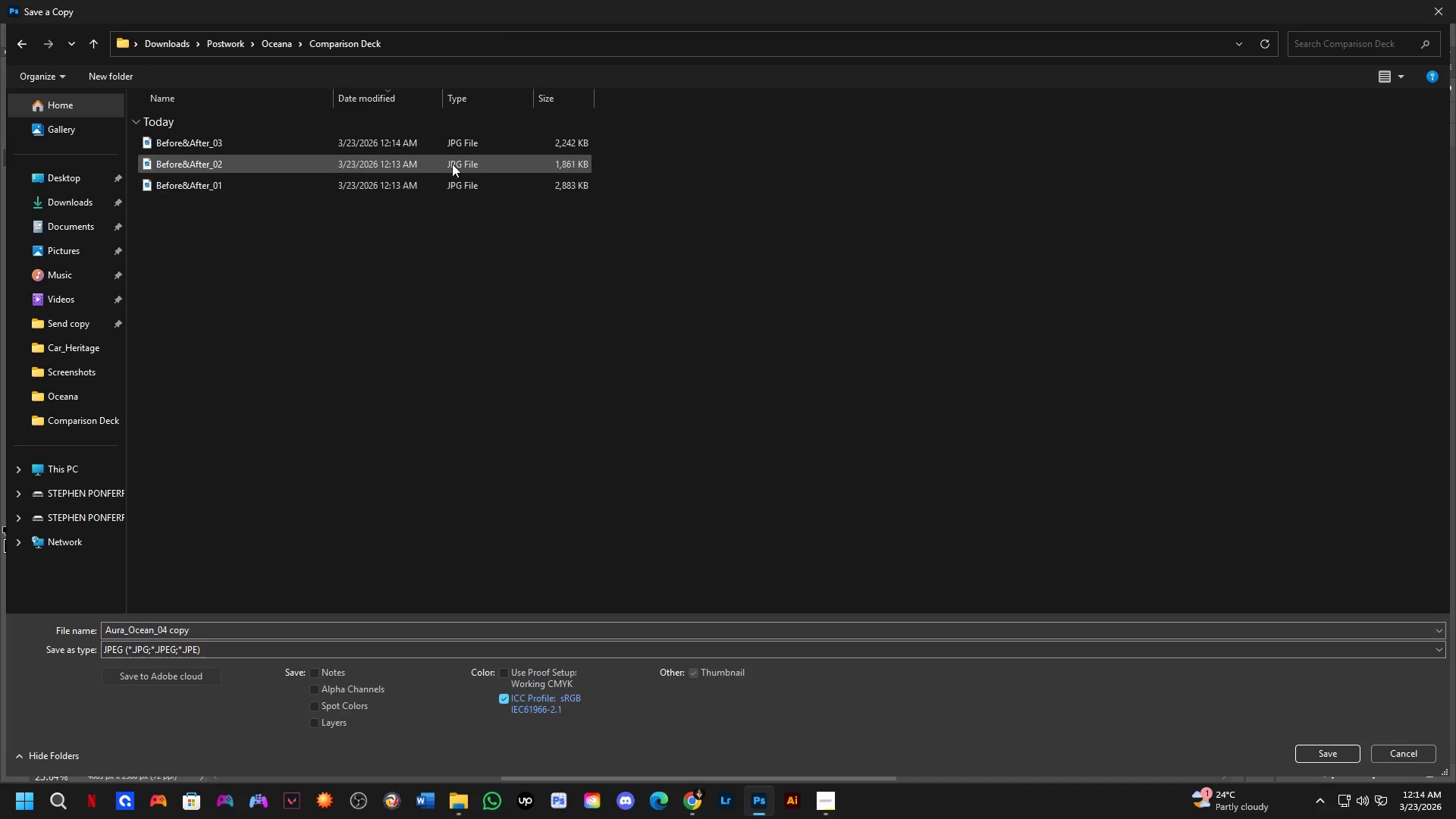 
left_click([380, 140])
 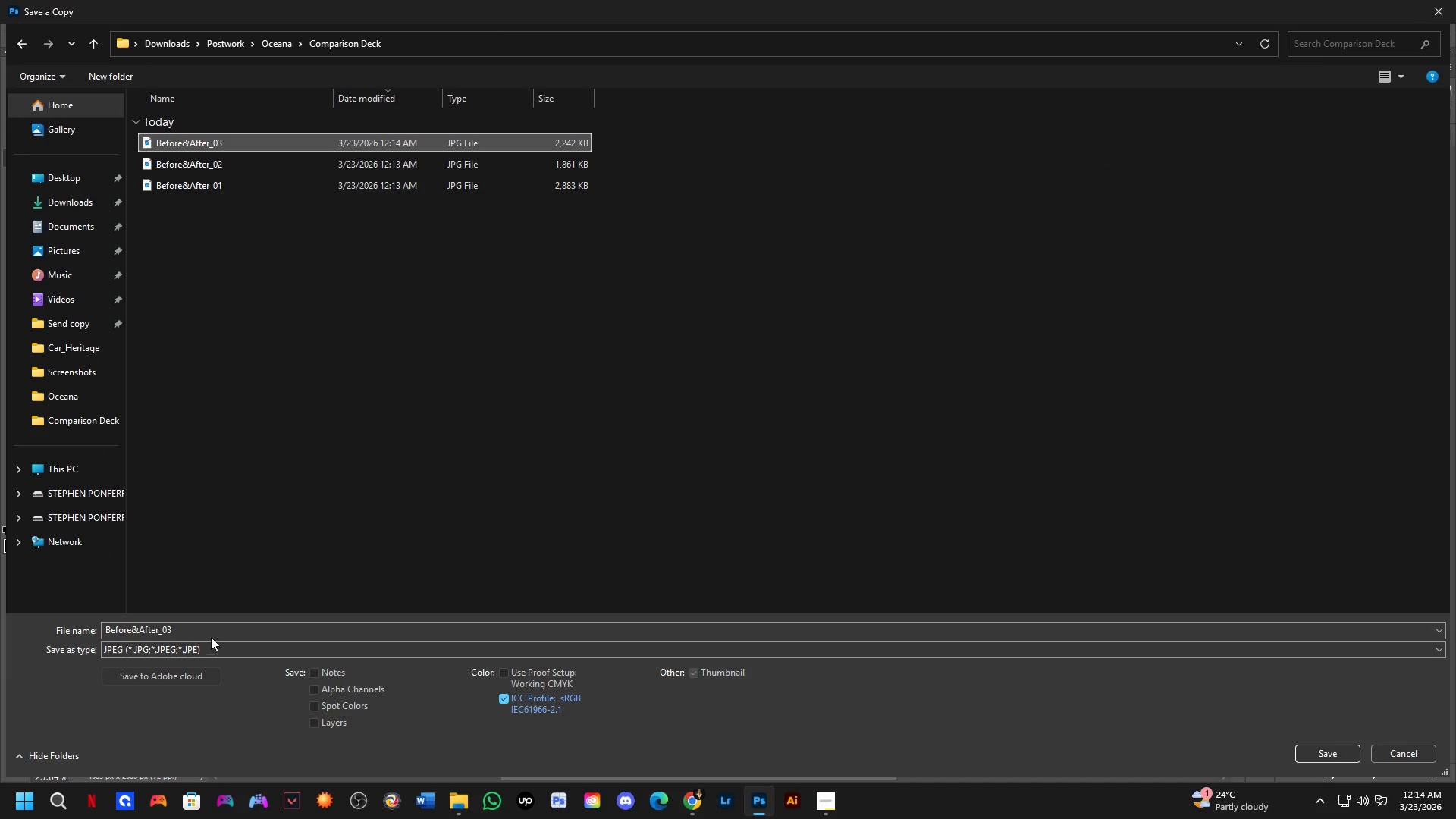 
double_click([218, 630])
 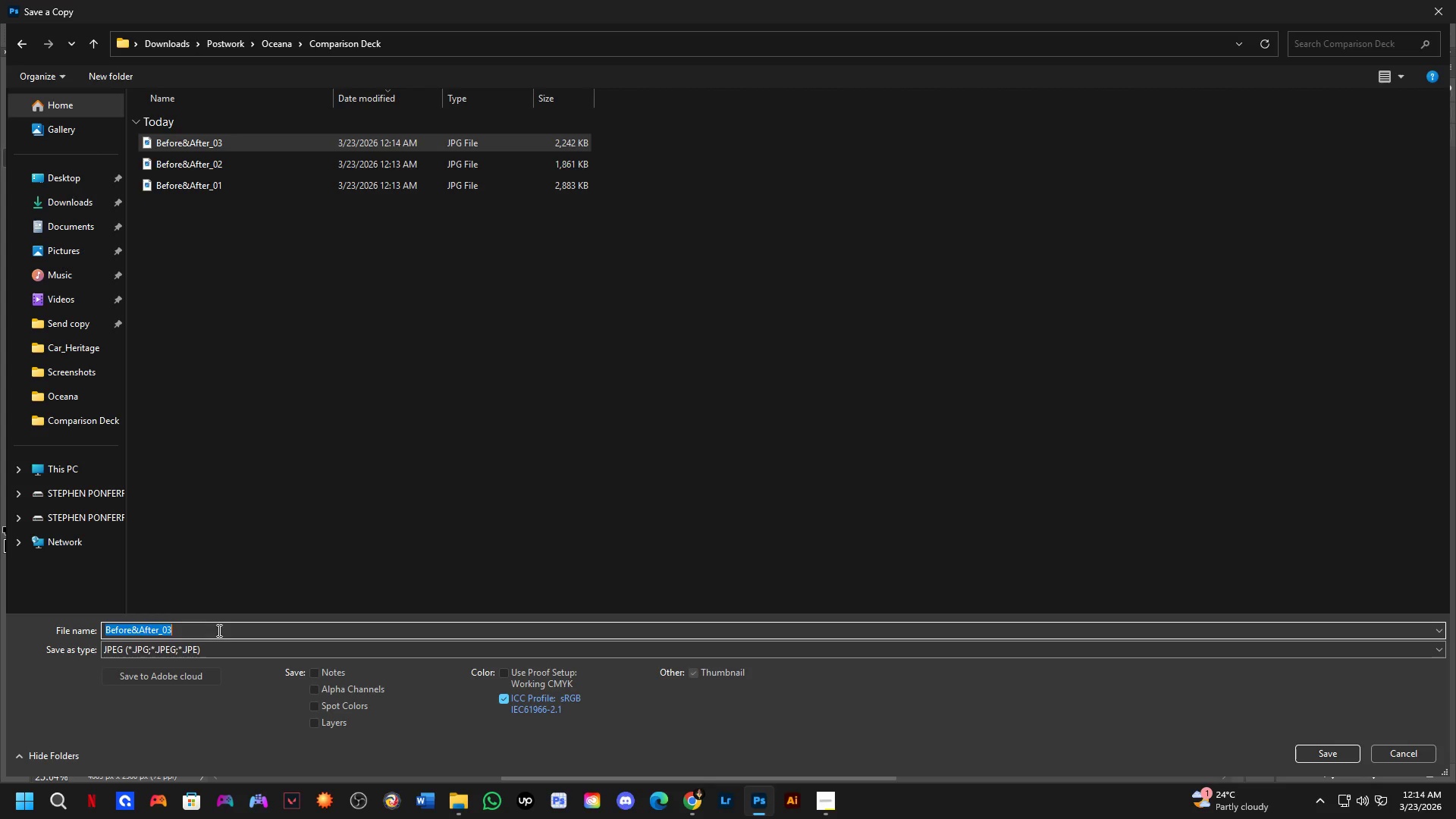 
triple_click([218, 630])
 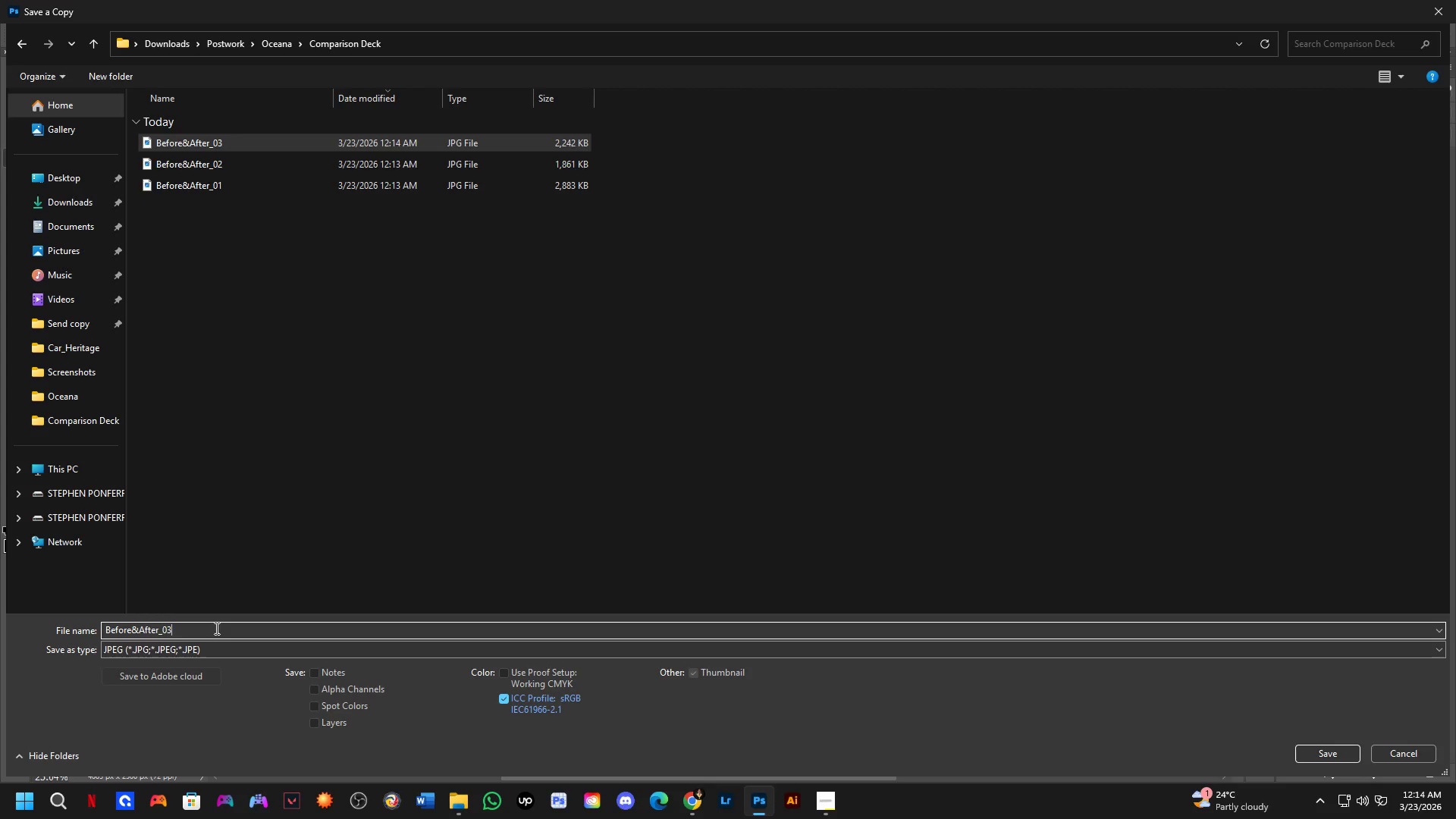 
key(Backspace)
 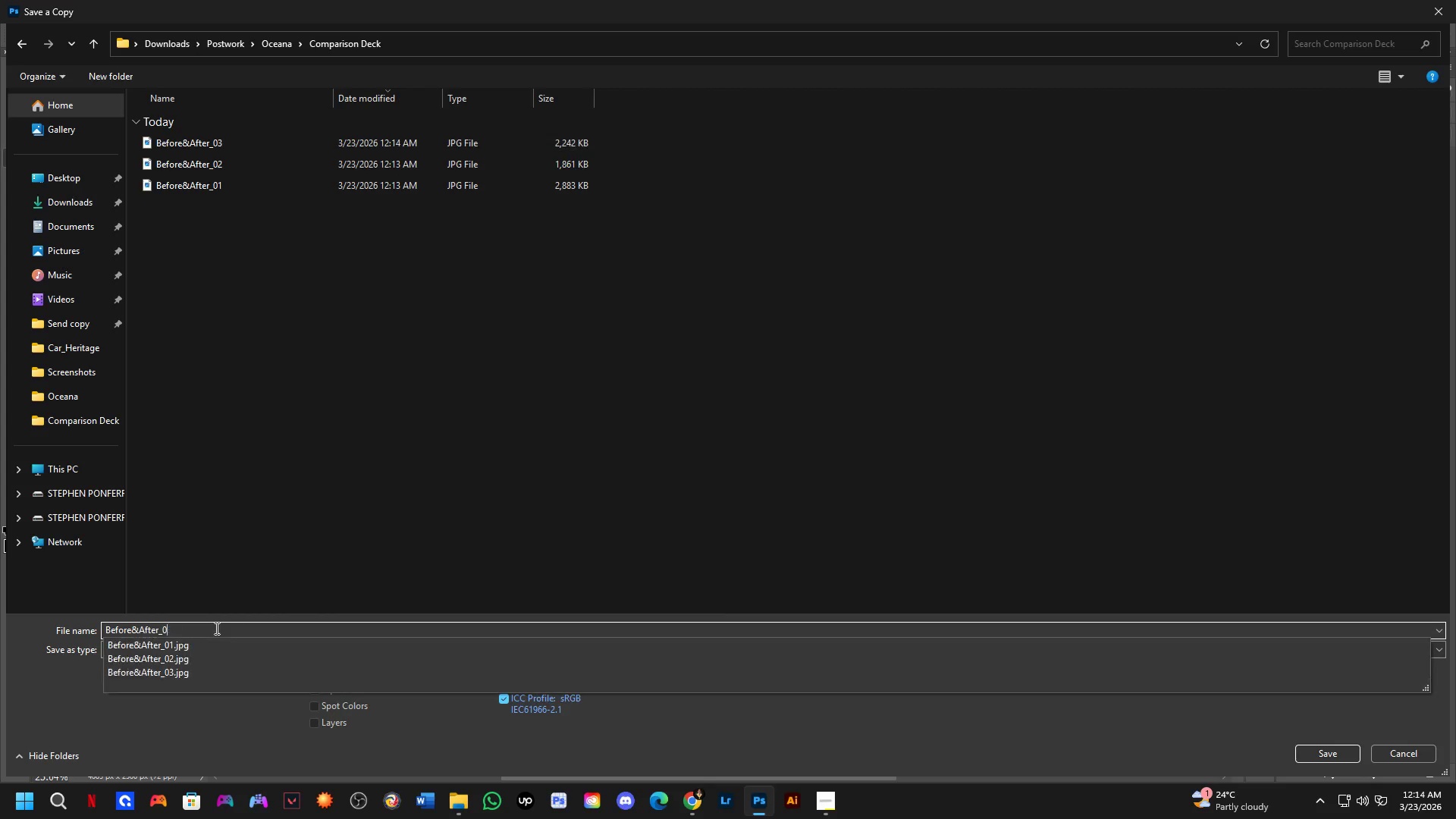 
key(Numpad4)
 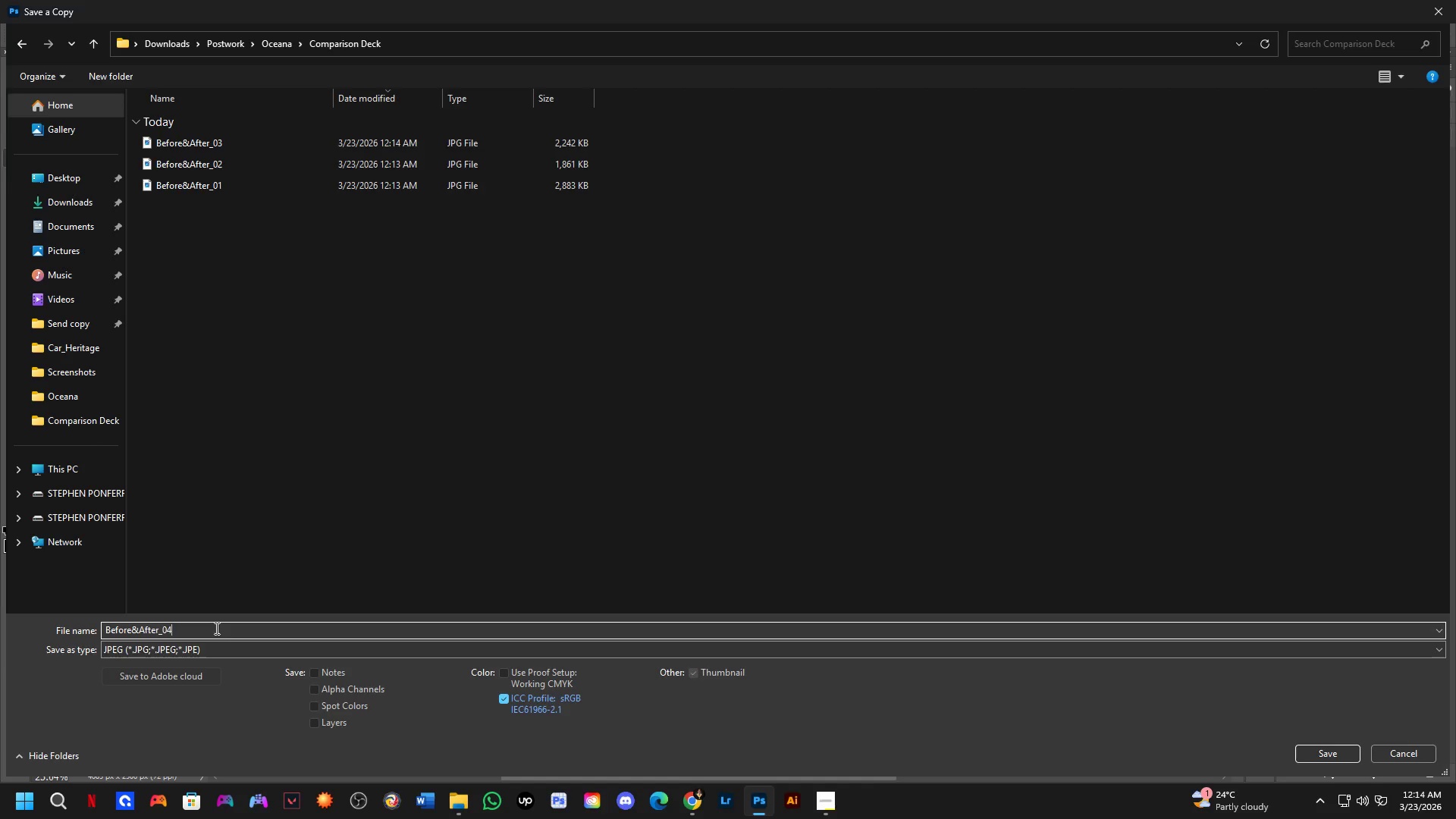 
key(NumpadEnter)
 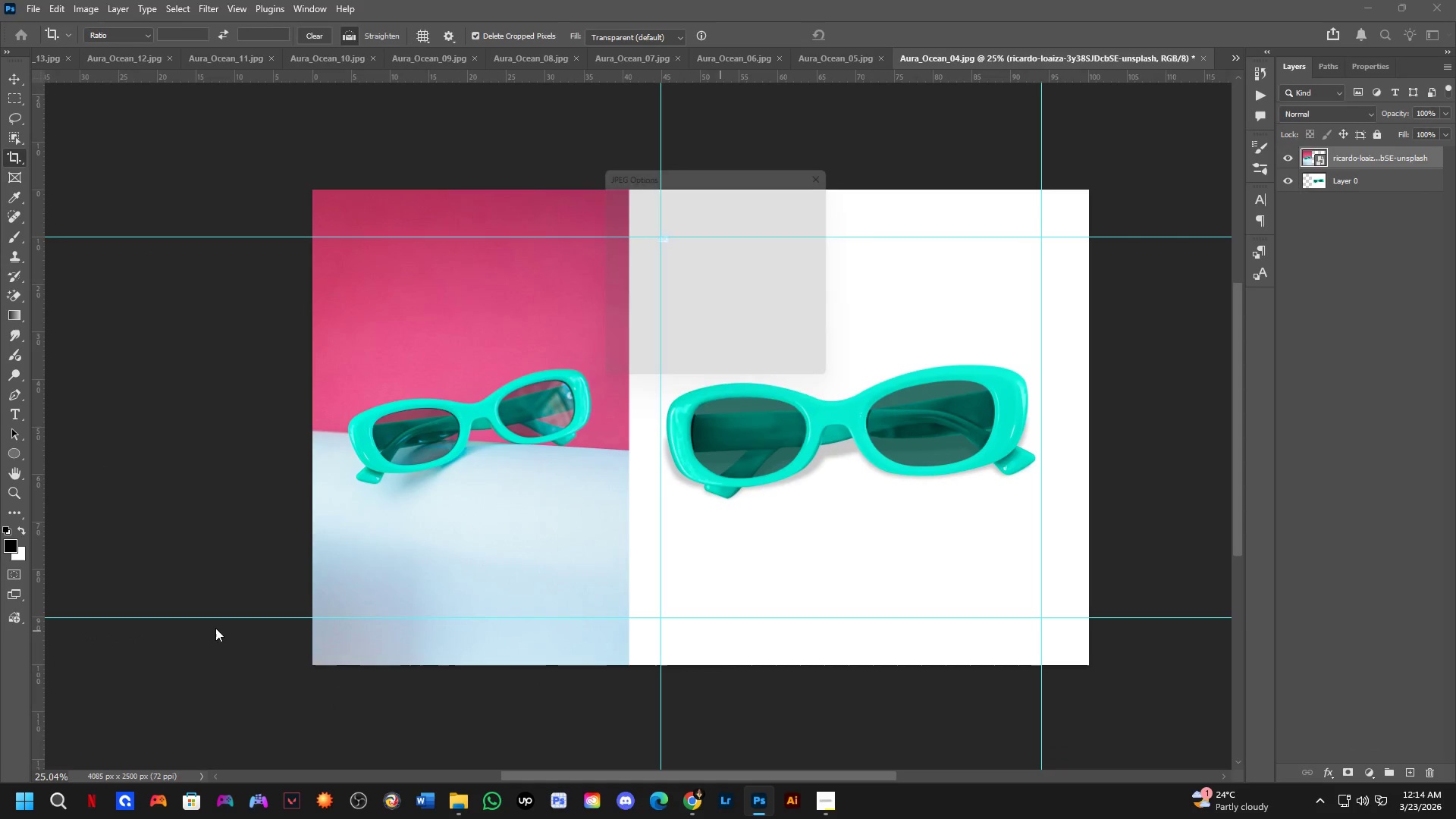 
key(NumpadEnter)
 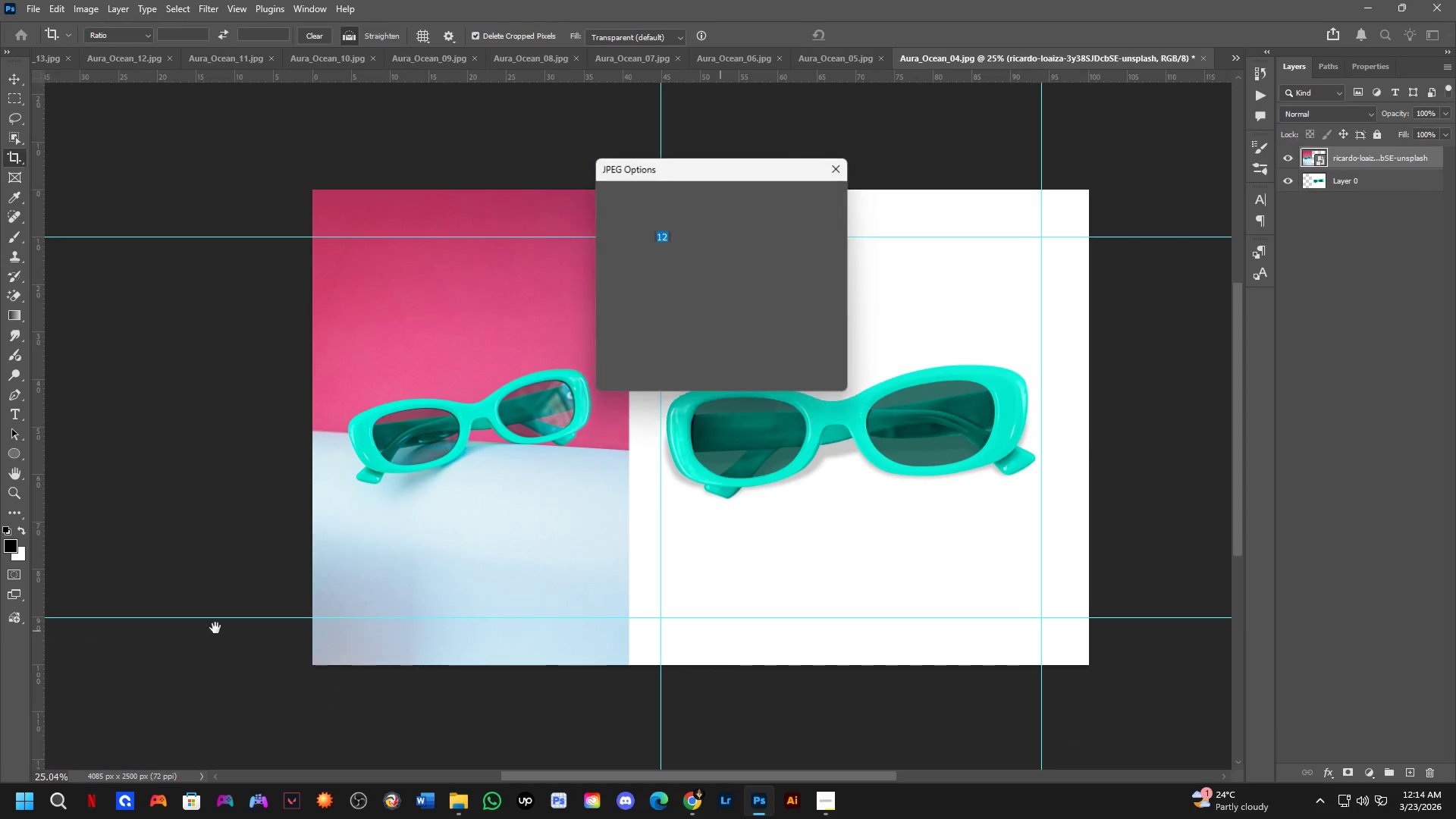 
key(NumpadEnter)
 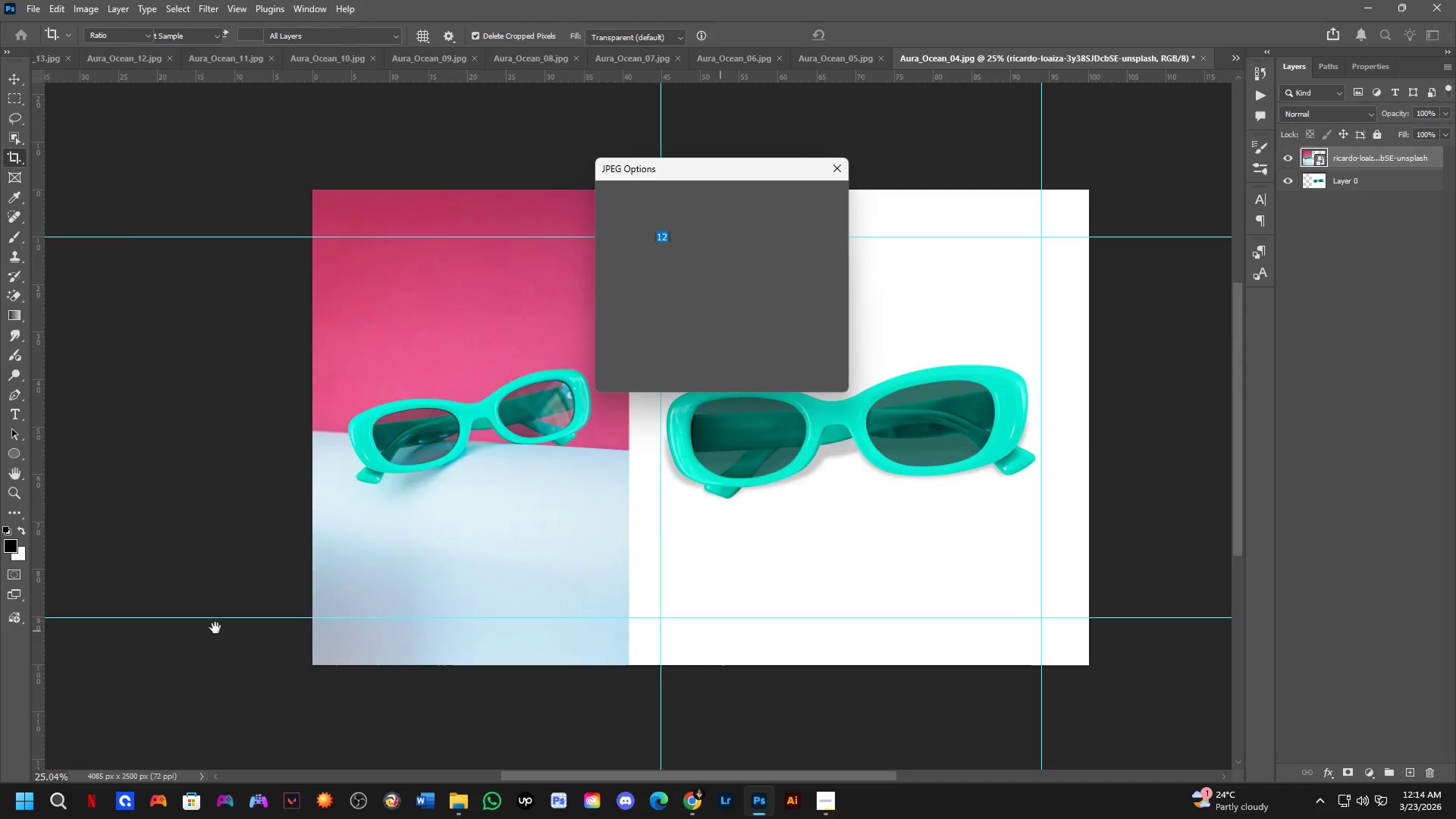 
key(Alt+Tab)
 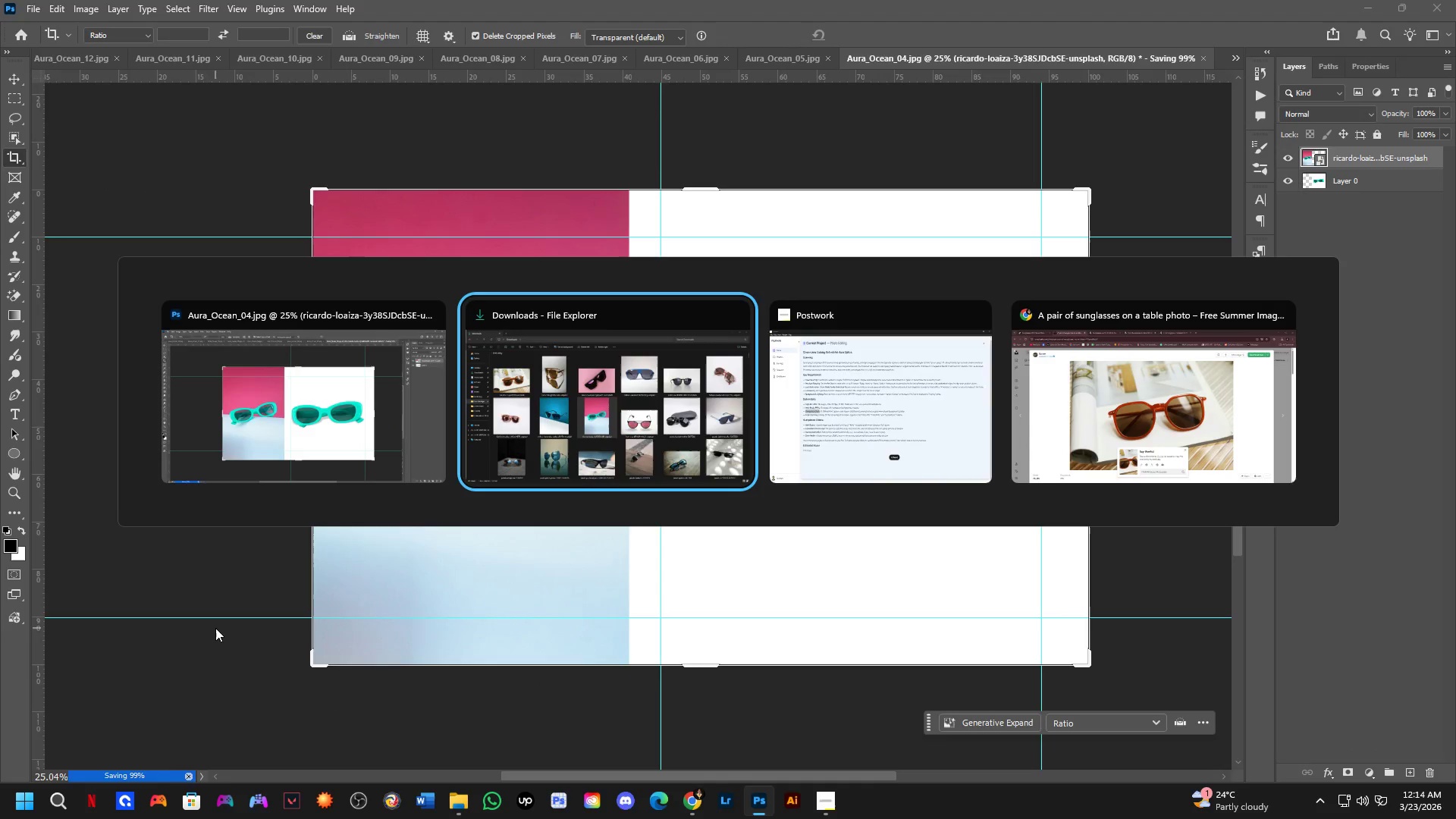 
key(Alt+Tab)